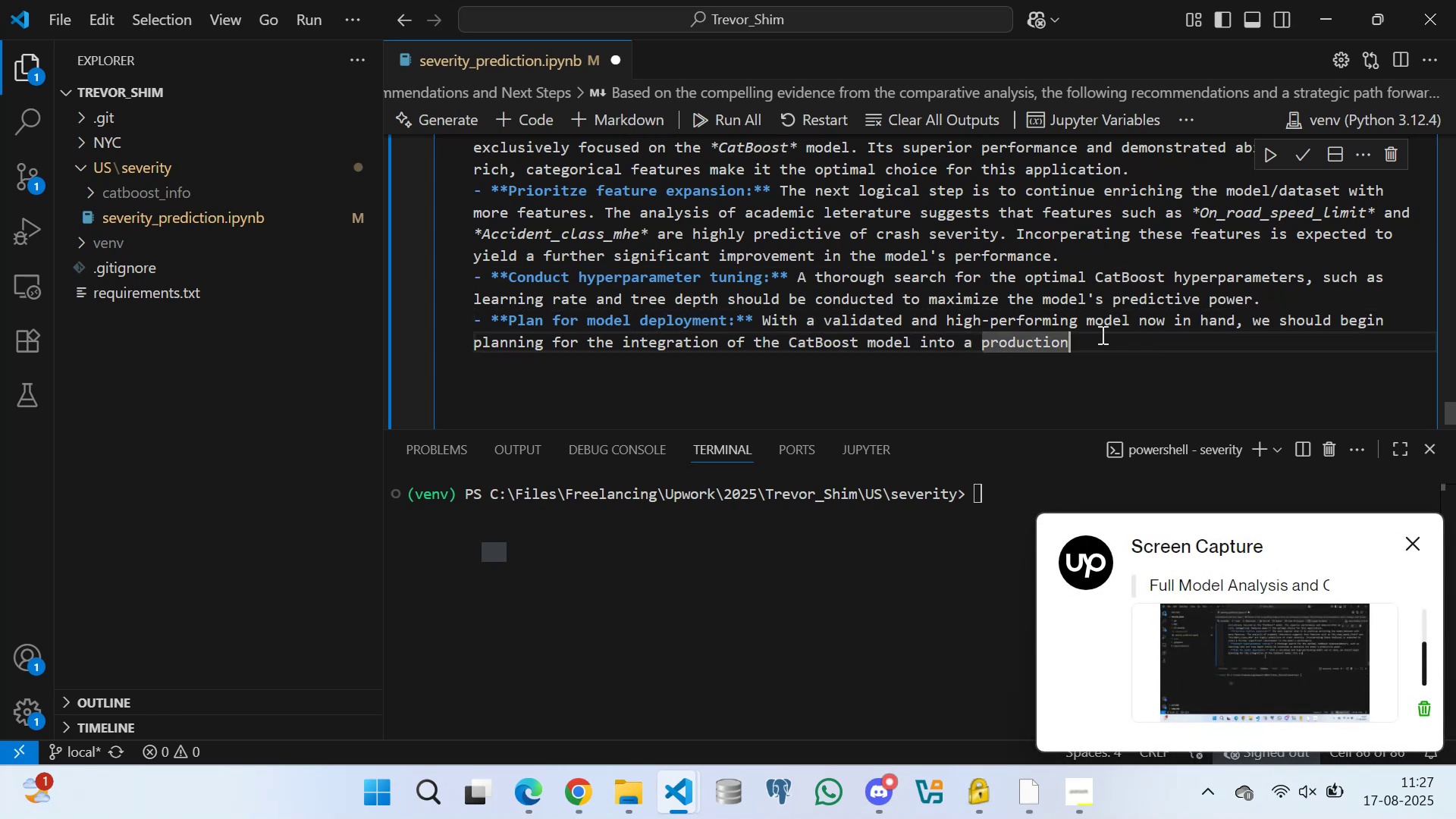 
triple_click([1087, 330])
 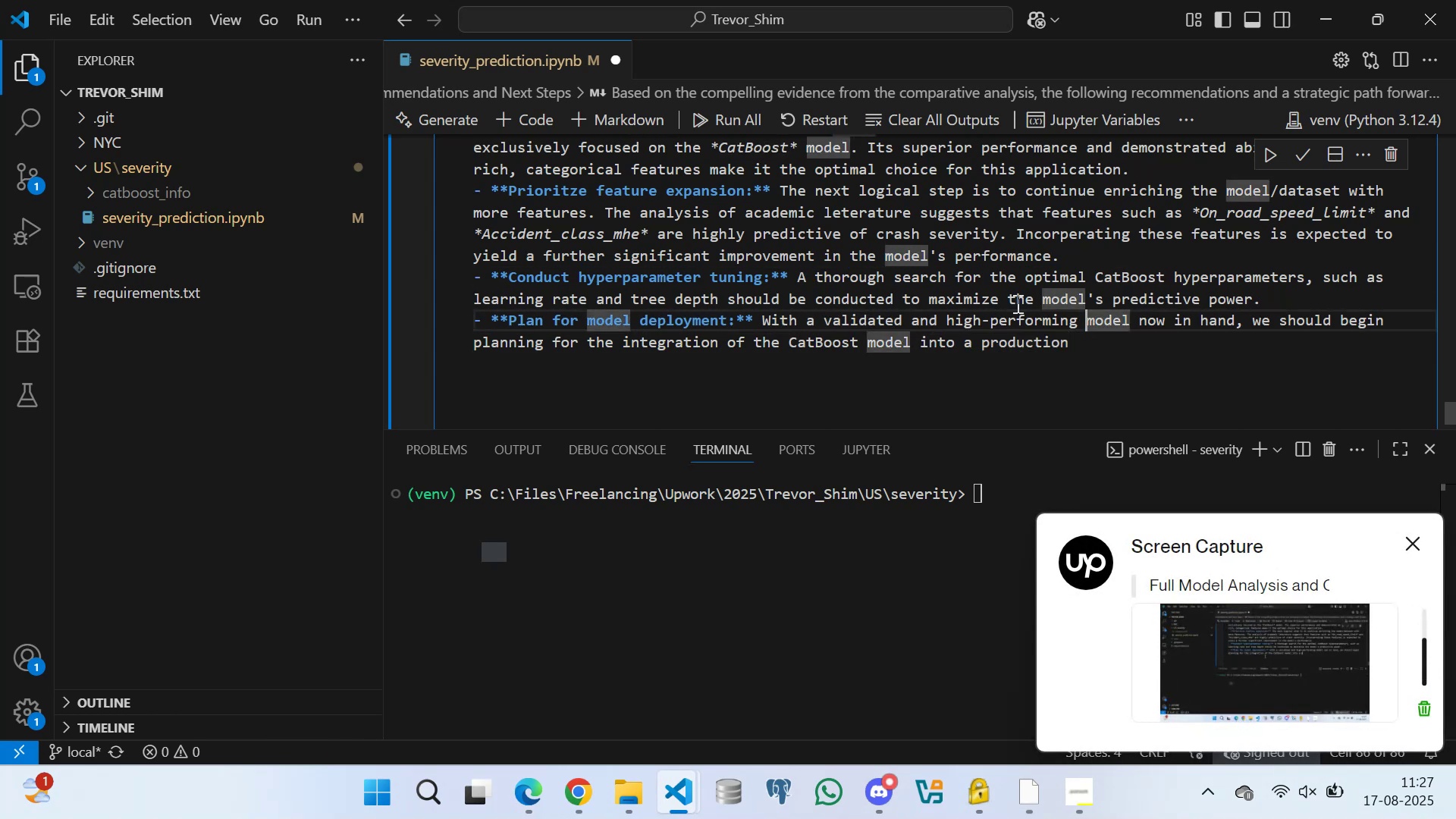 
triple_click([1015, 303])
 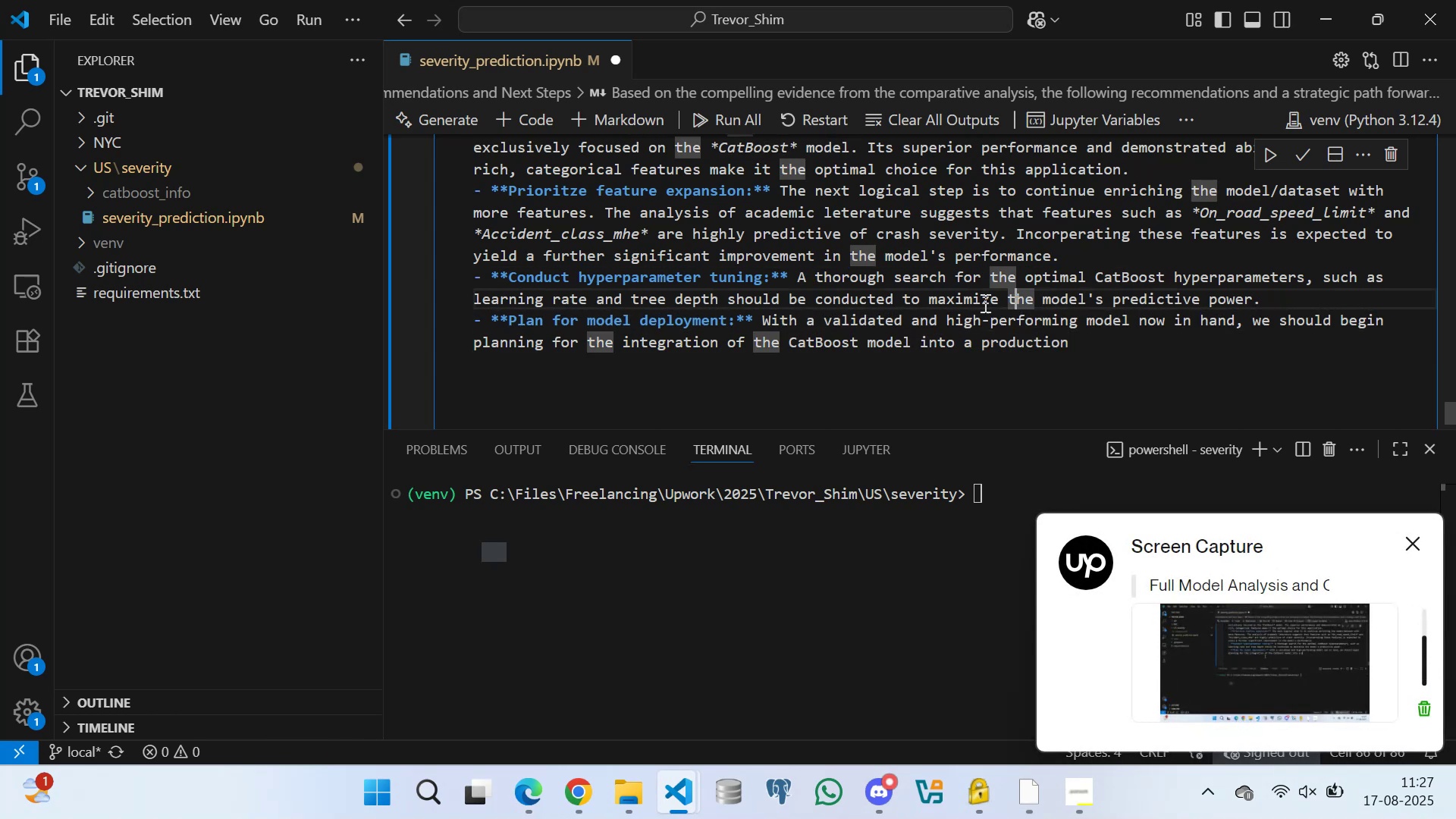 
triple_click([953, 295])
 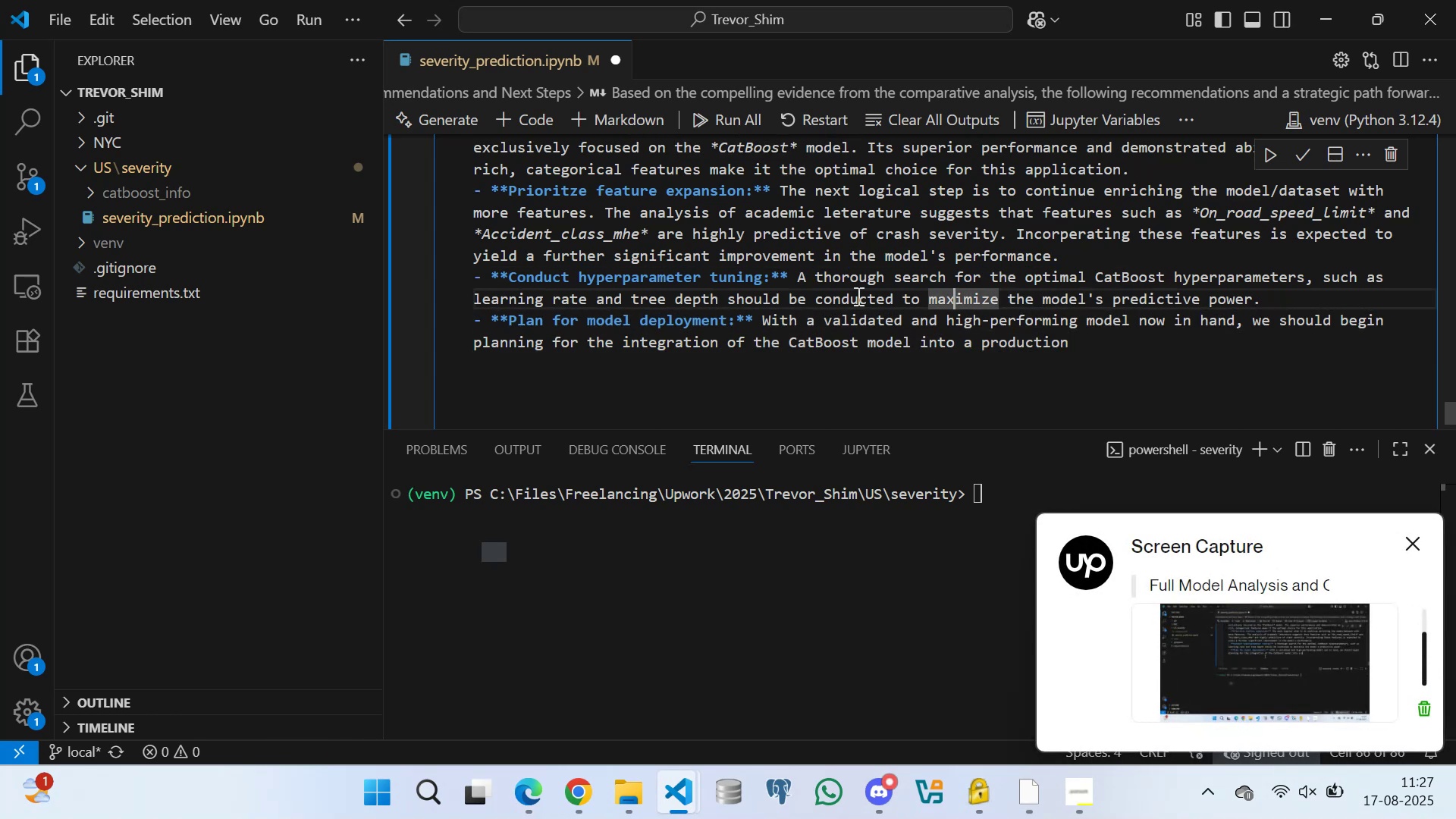 
triple_click([857, 296])
 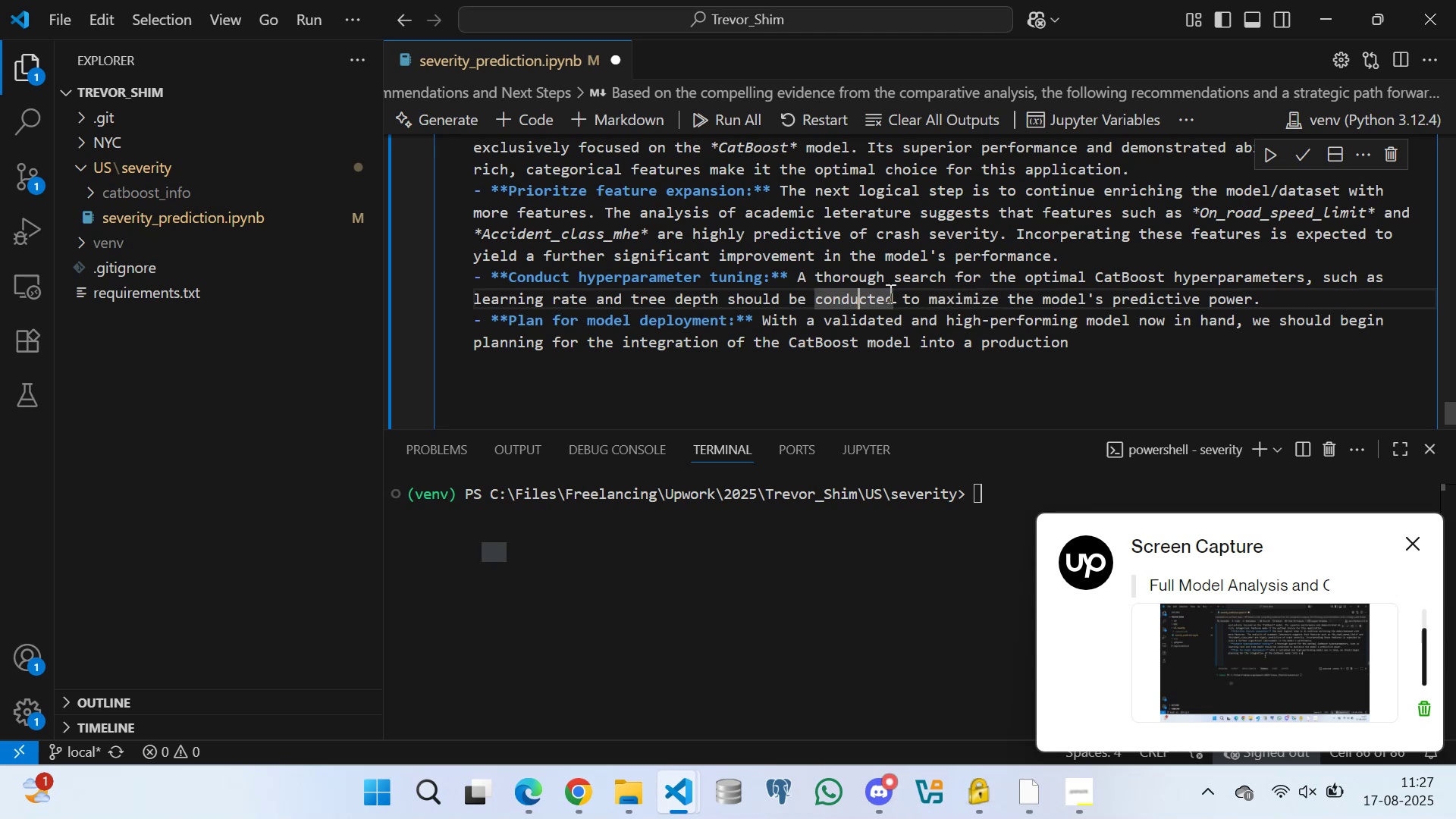 
triple_click([899, 293])
 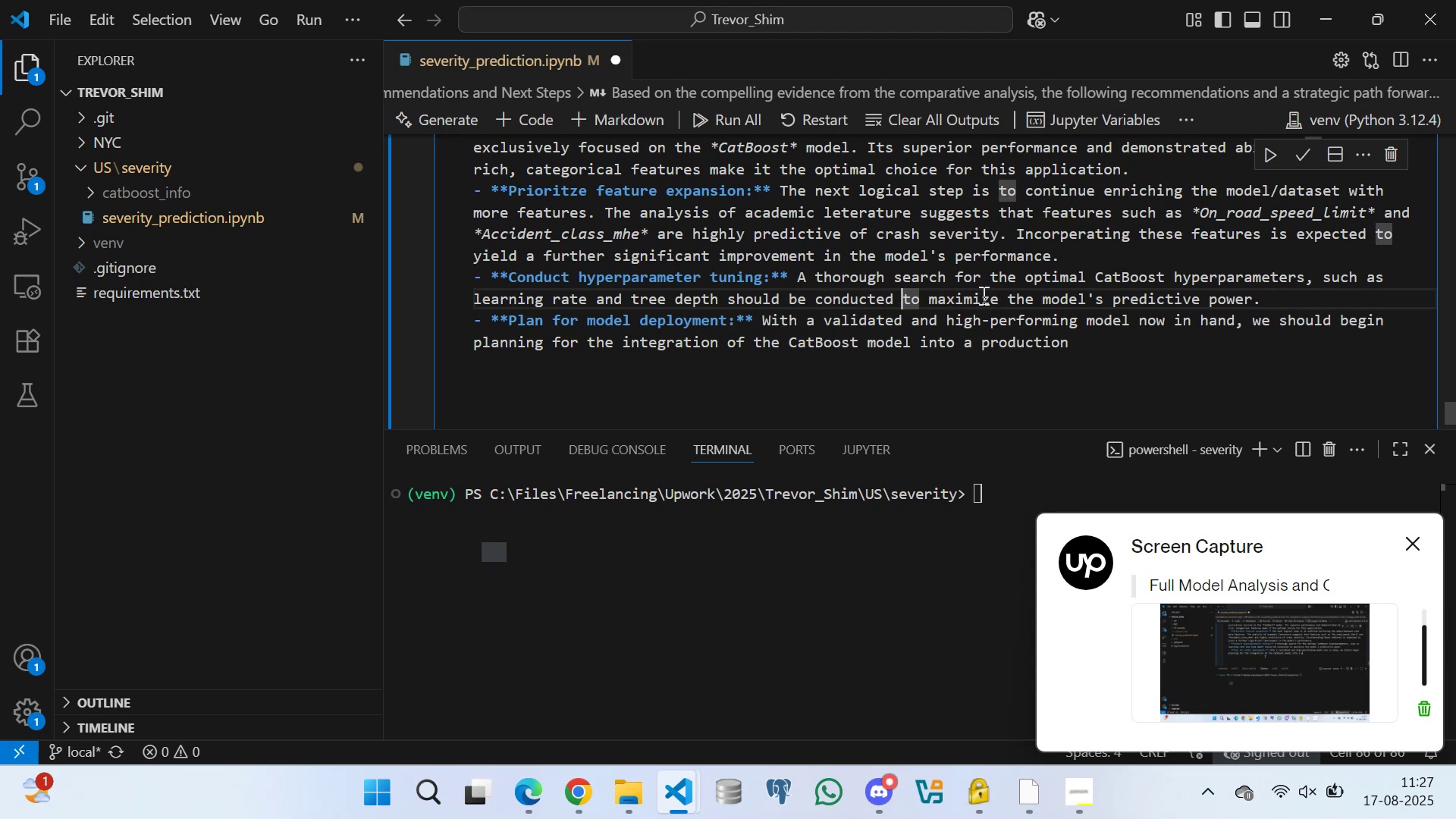 
triple_click([986, 295])
 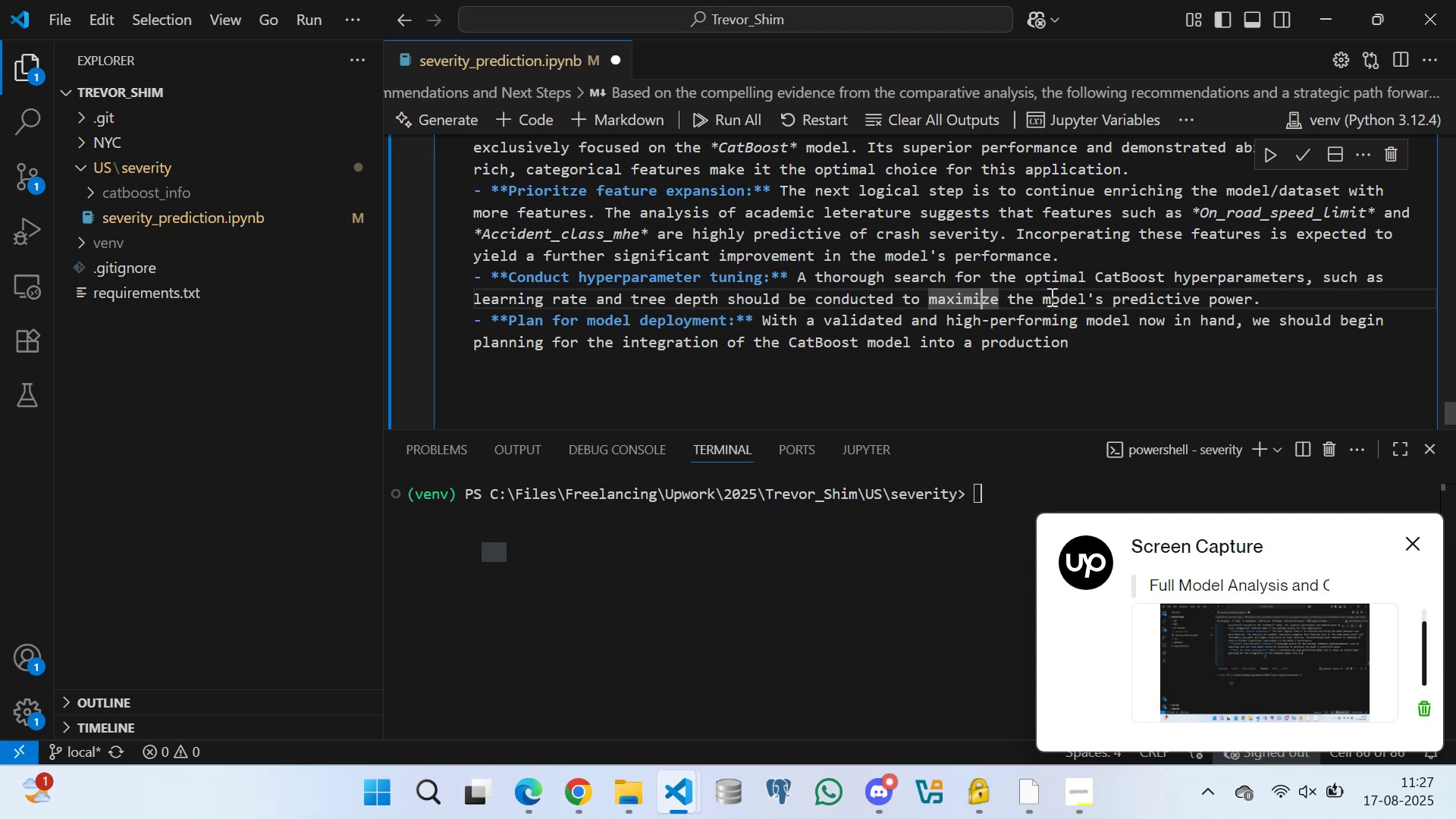 
triple_click([1055, 297])
 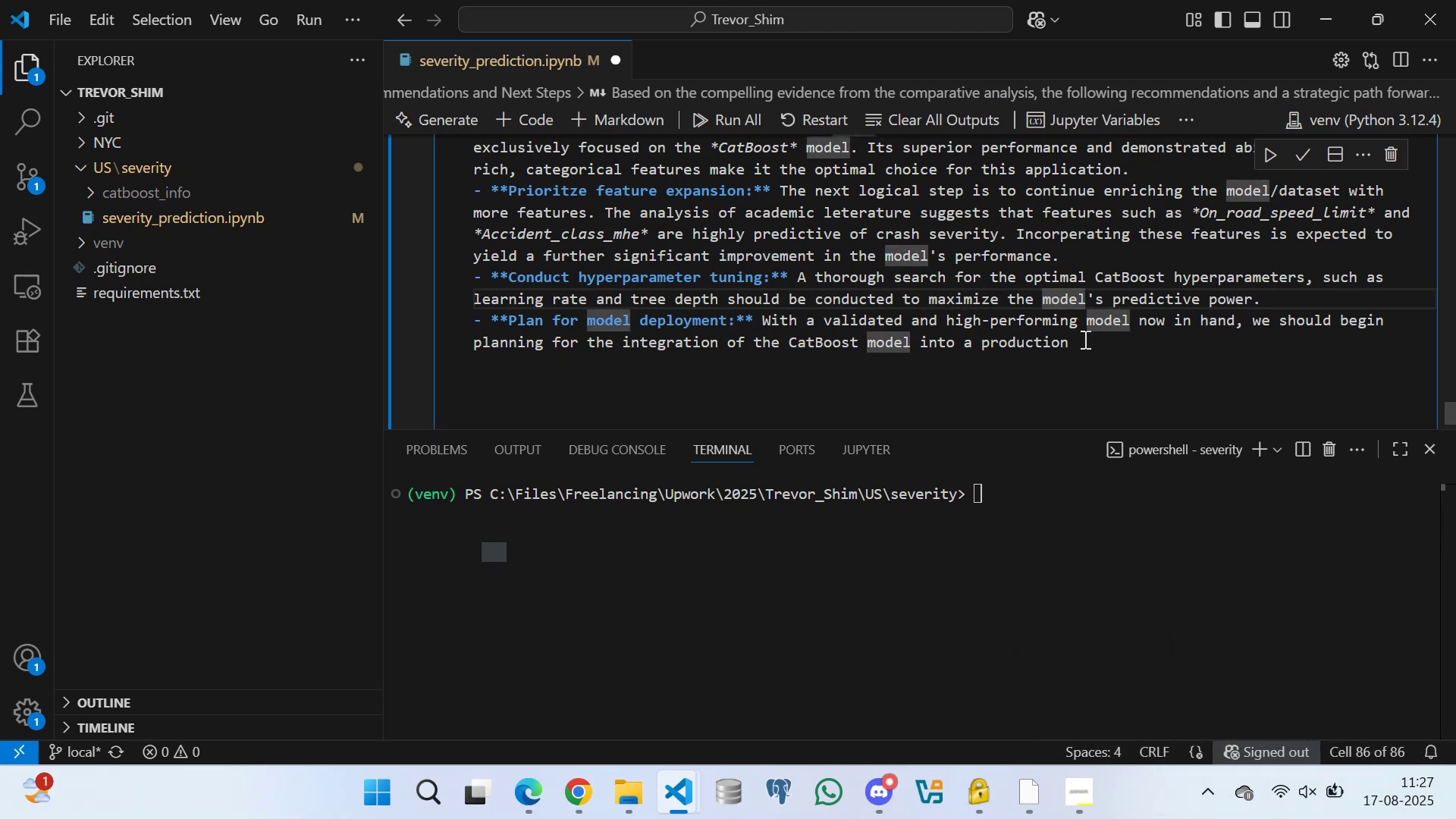 
left_click([1085, 341])
 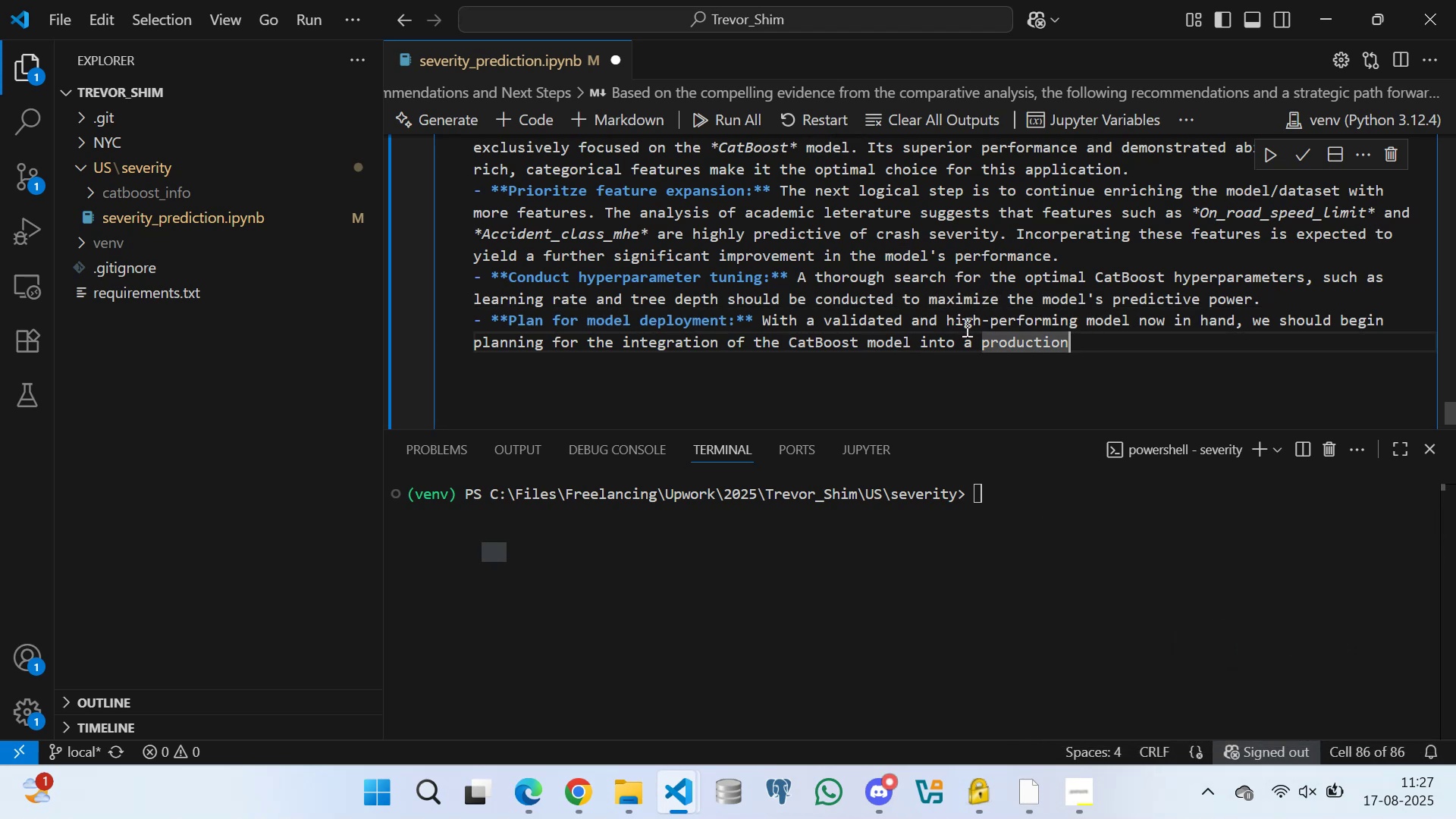 
left_click([1088, 344])
 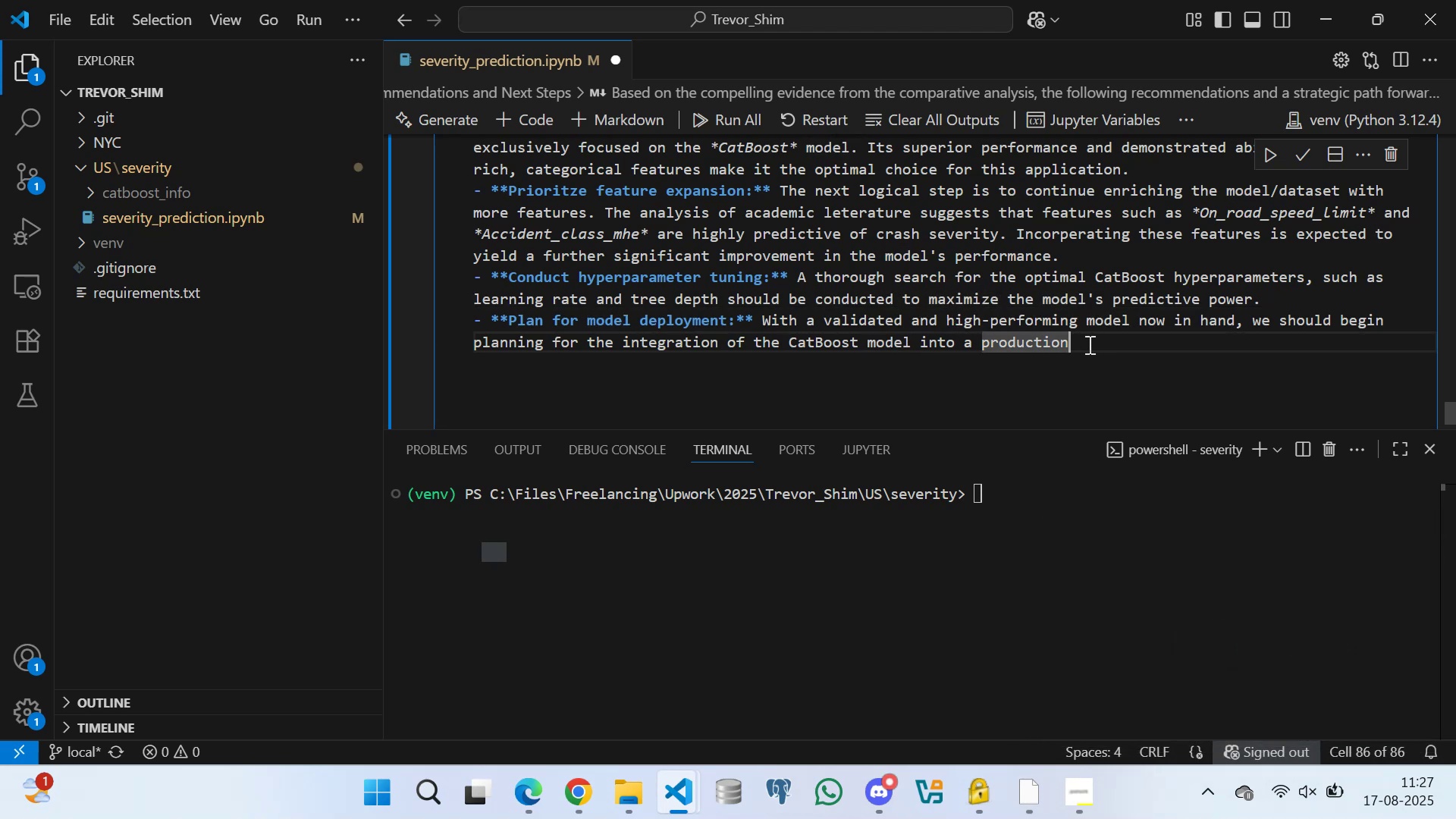 
type( environment)
 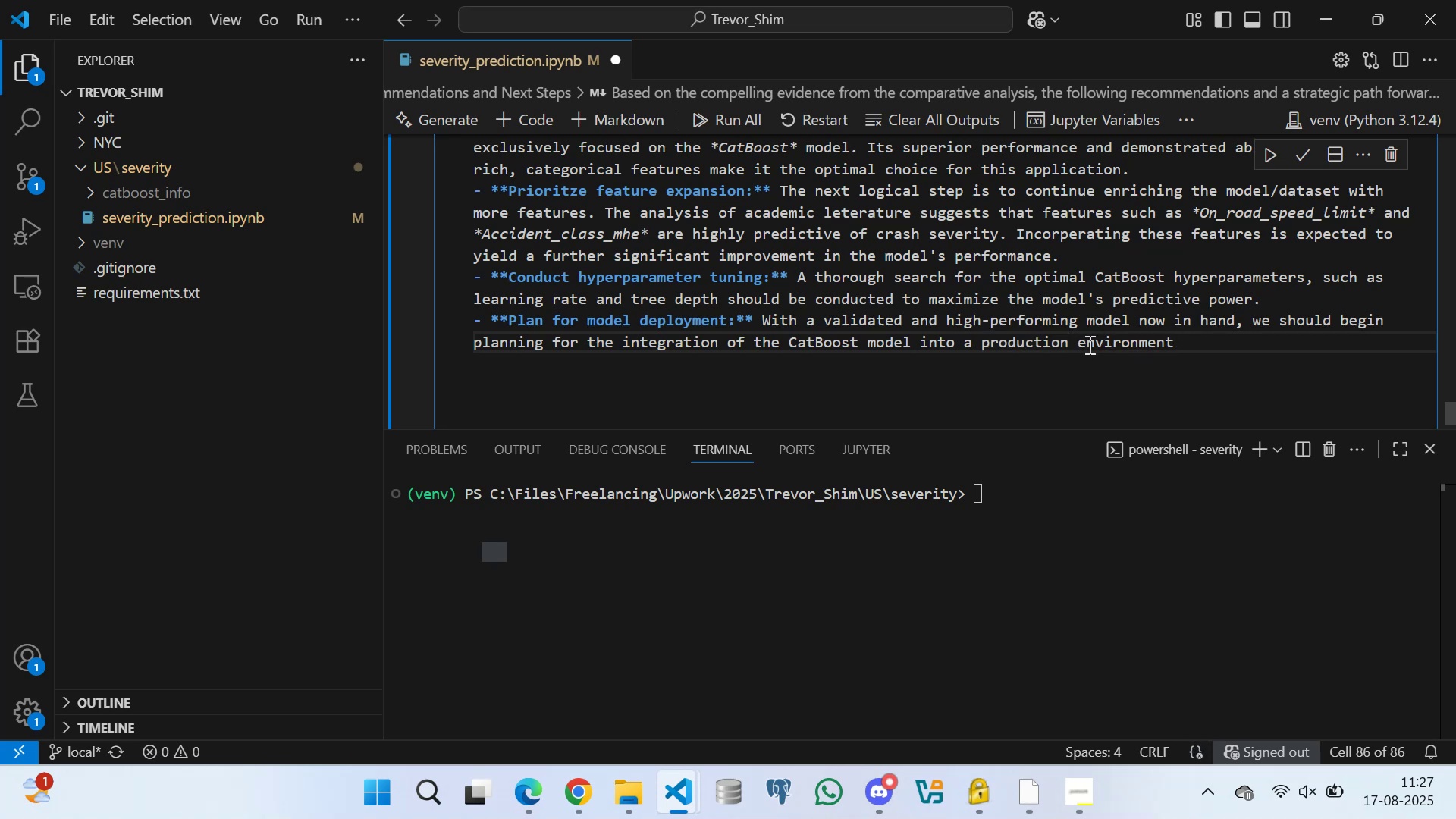 
type(, considering its excelle)
 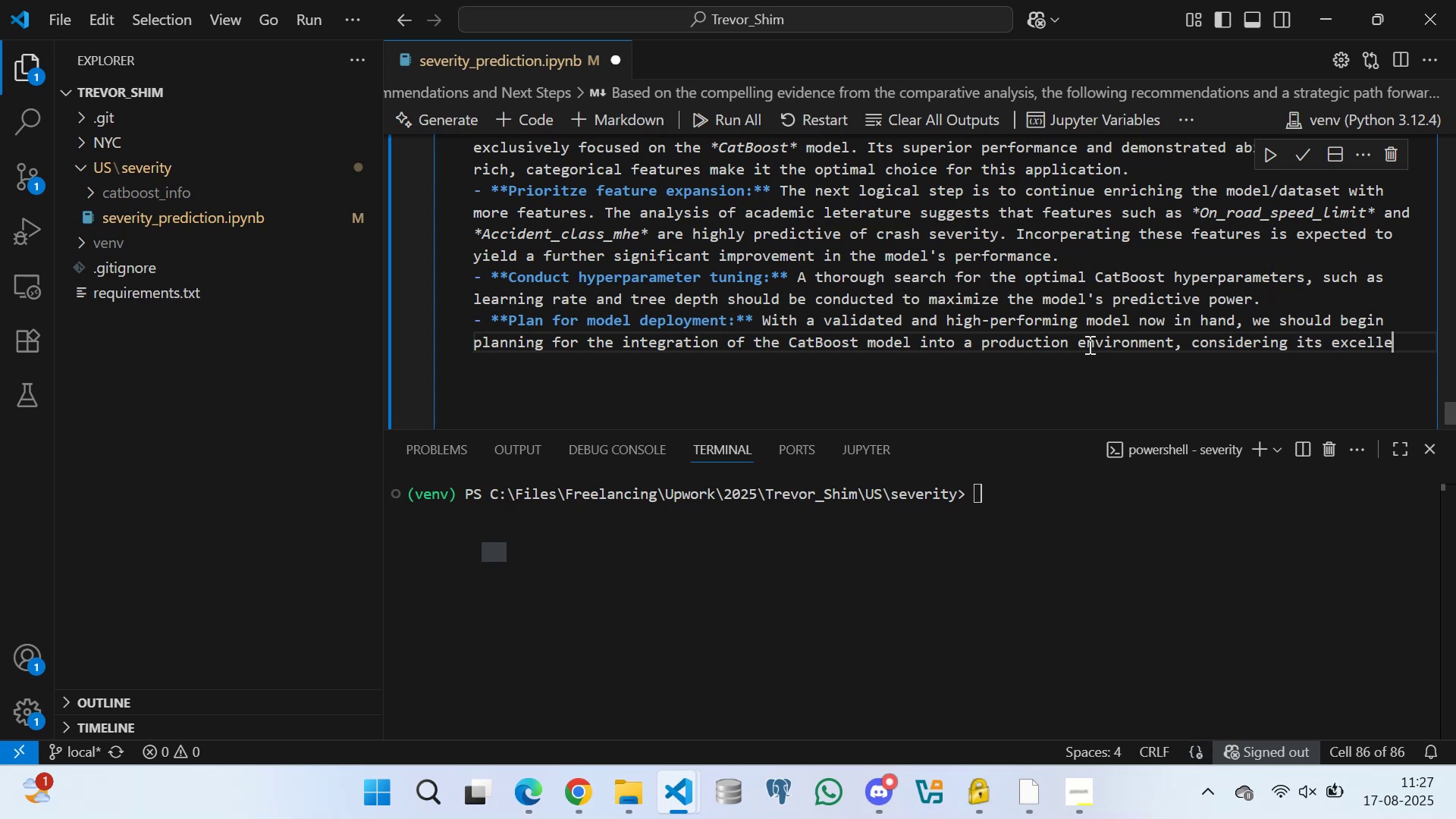 
type(nt performance and efficient prediction time.)
 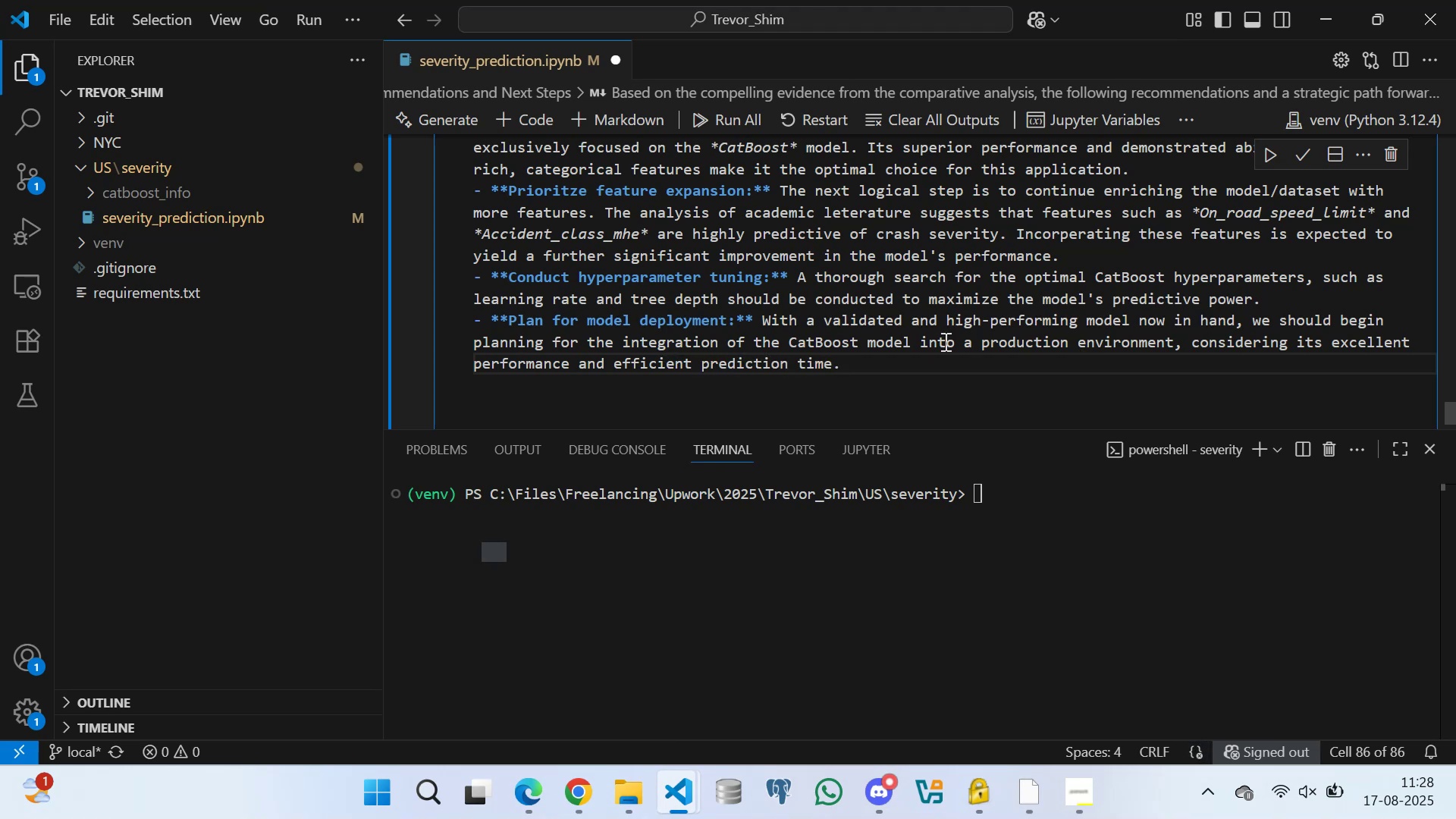 
scroll: coordinate [624, 359], scroll_direction: up, amount: 4.0
 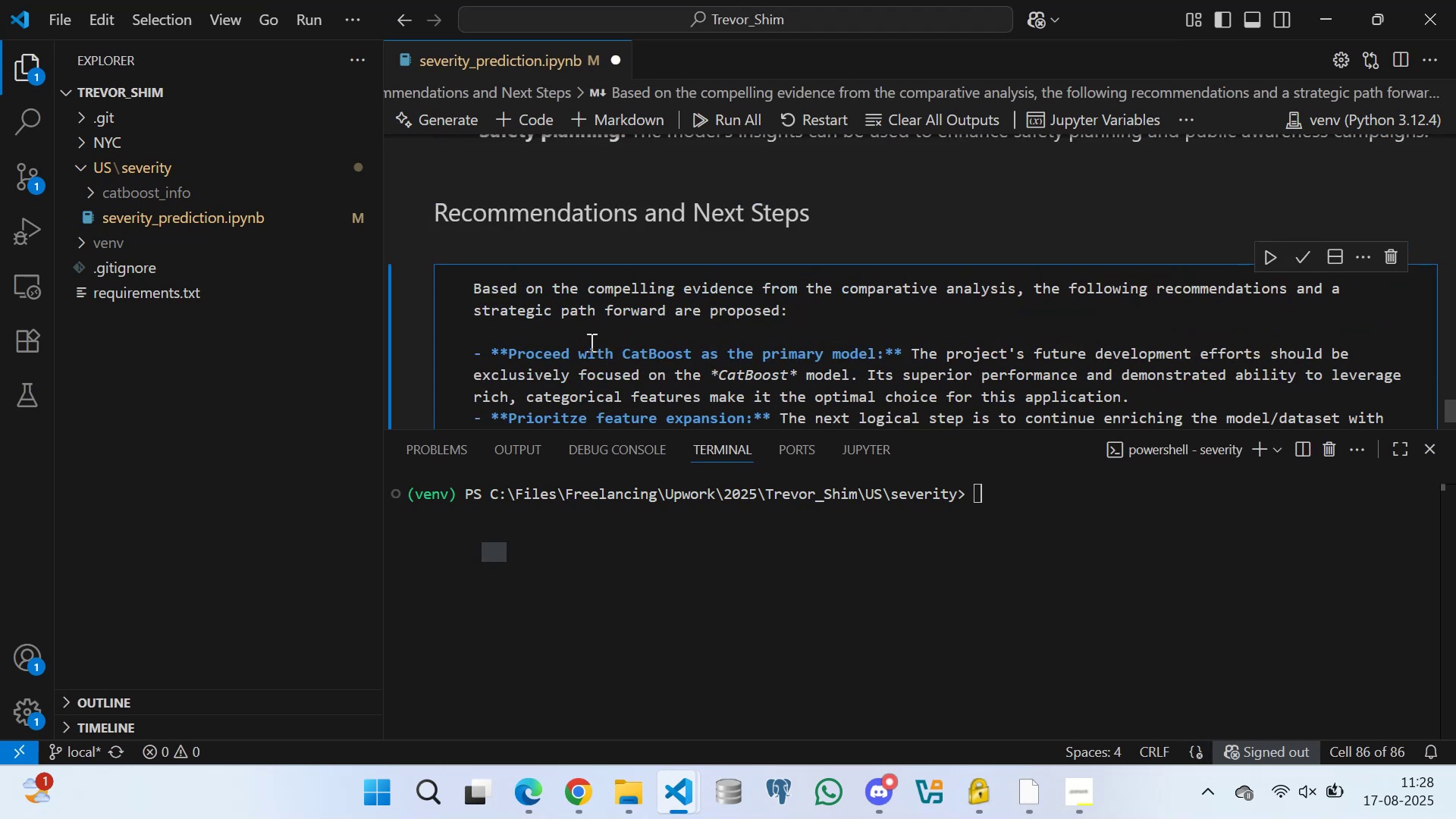 
scroll: coordinate [575, 314], scroll_direction: down, amount: 8.0
 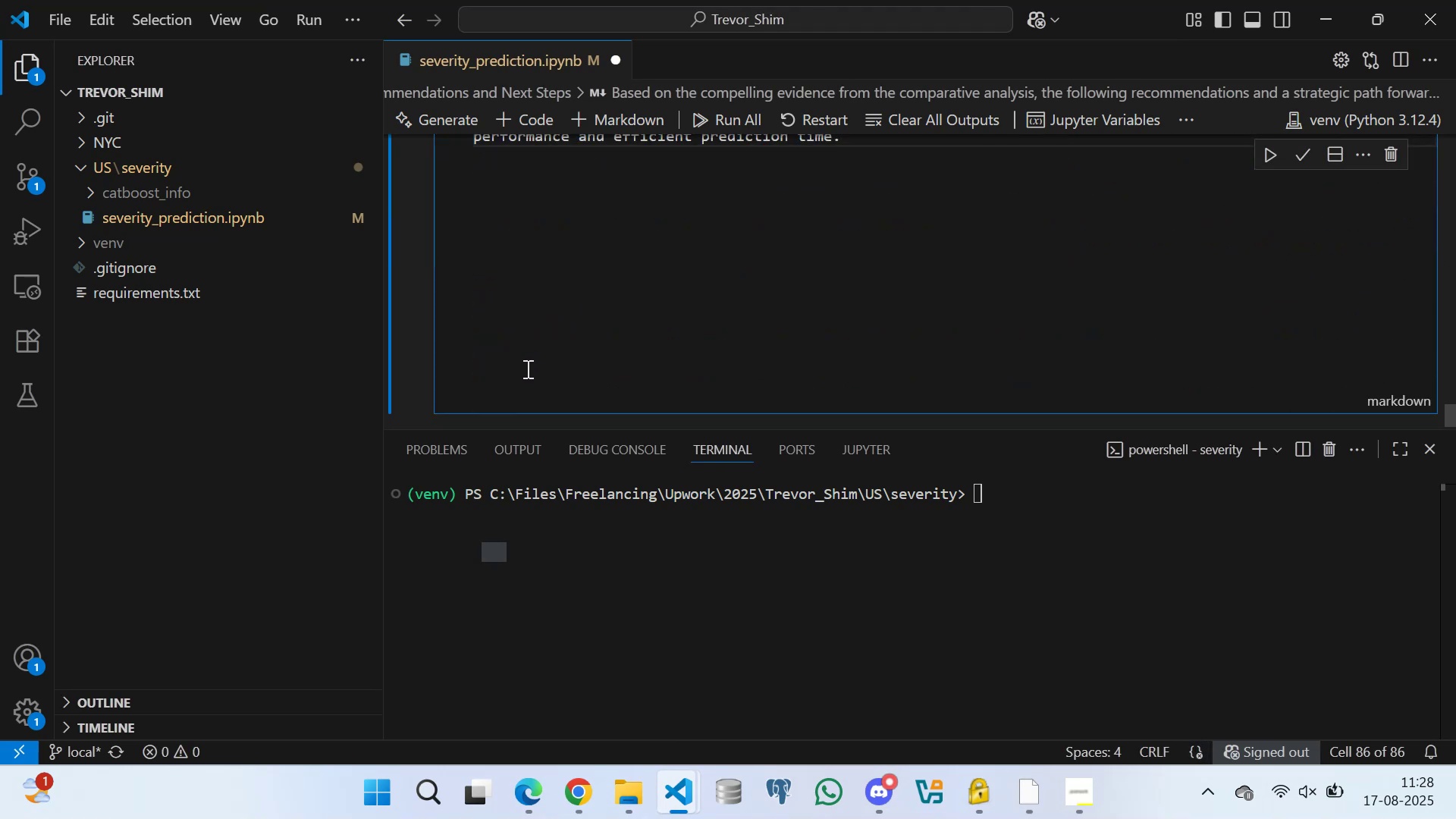 
left_click([526, 369])
 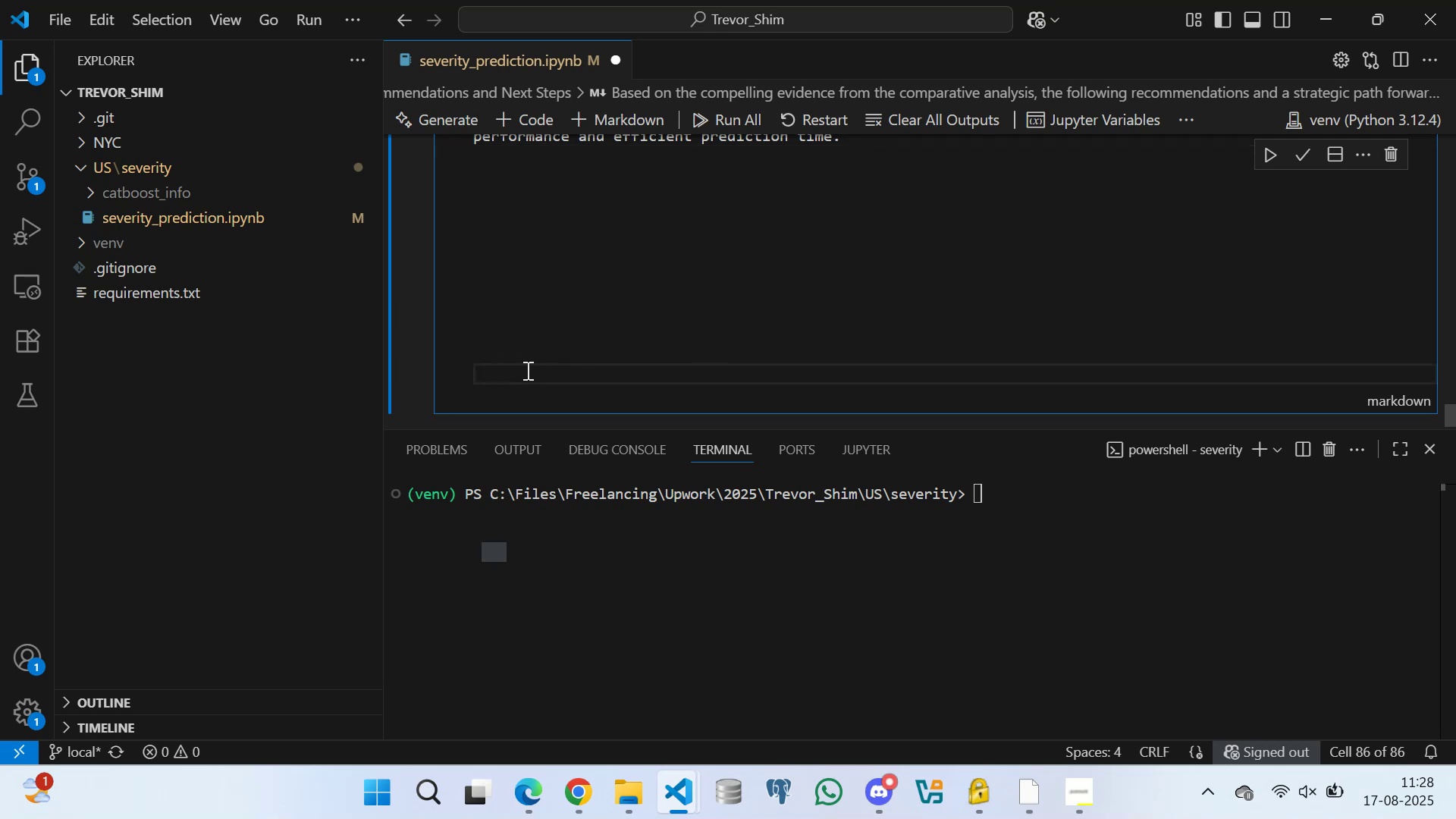 
key(Backspace)
 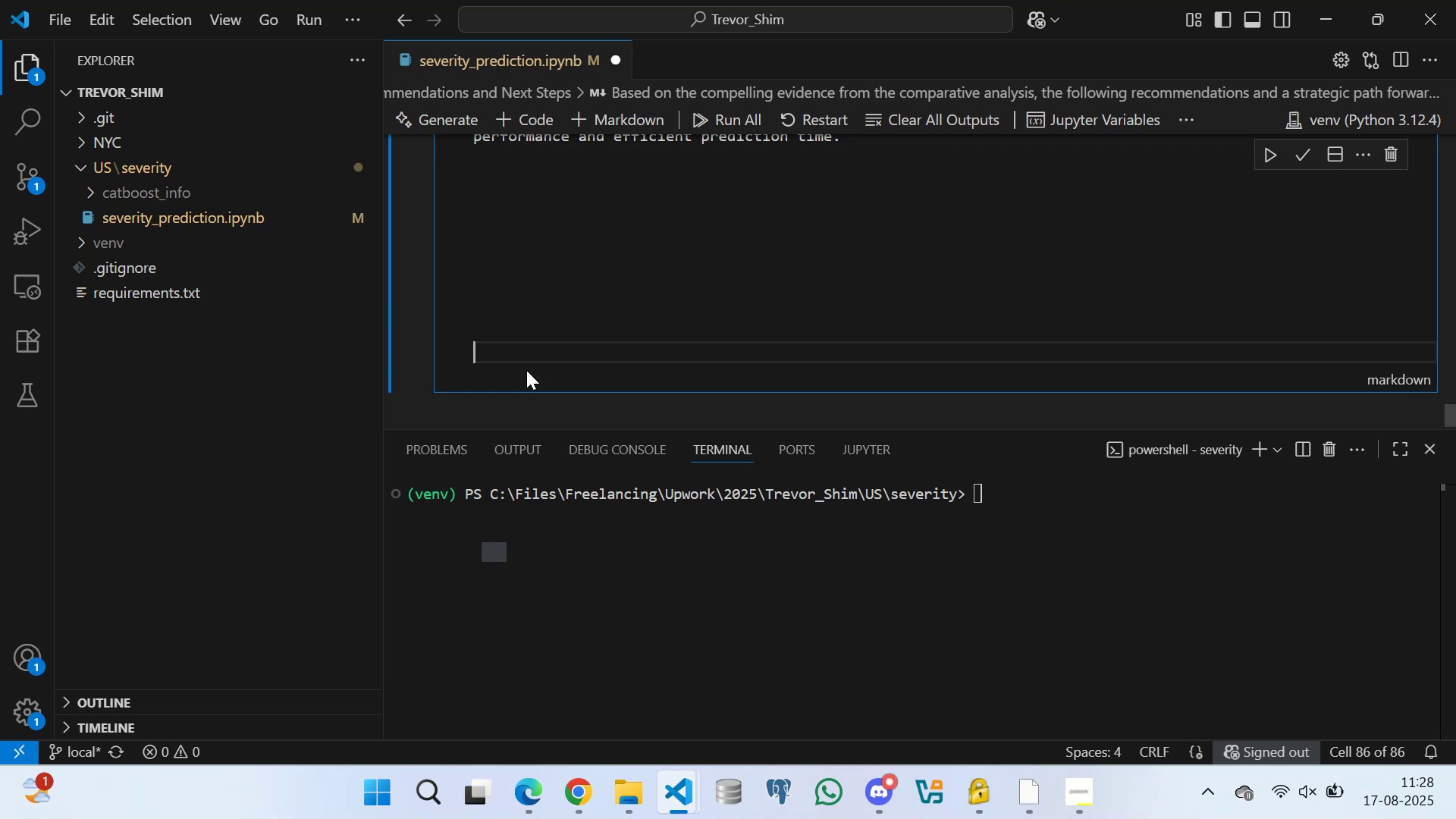 
key(Backspace)
 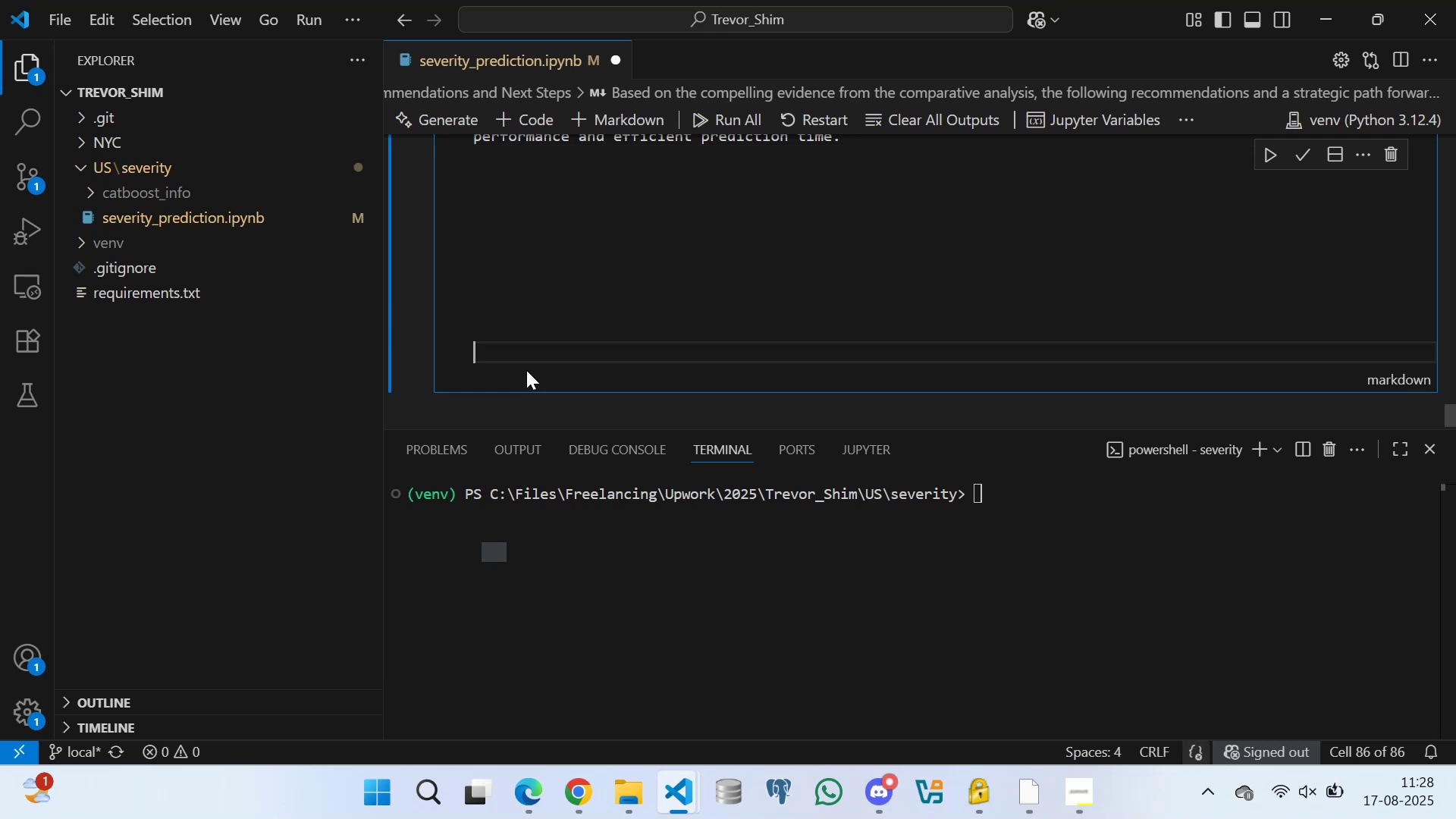 
key(Backspace)
 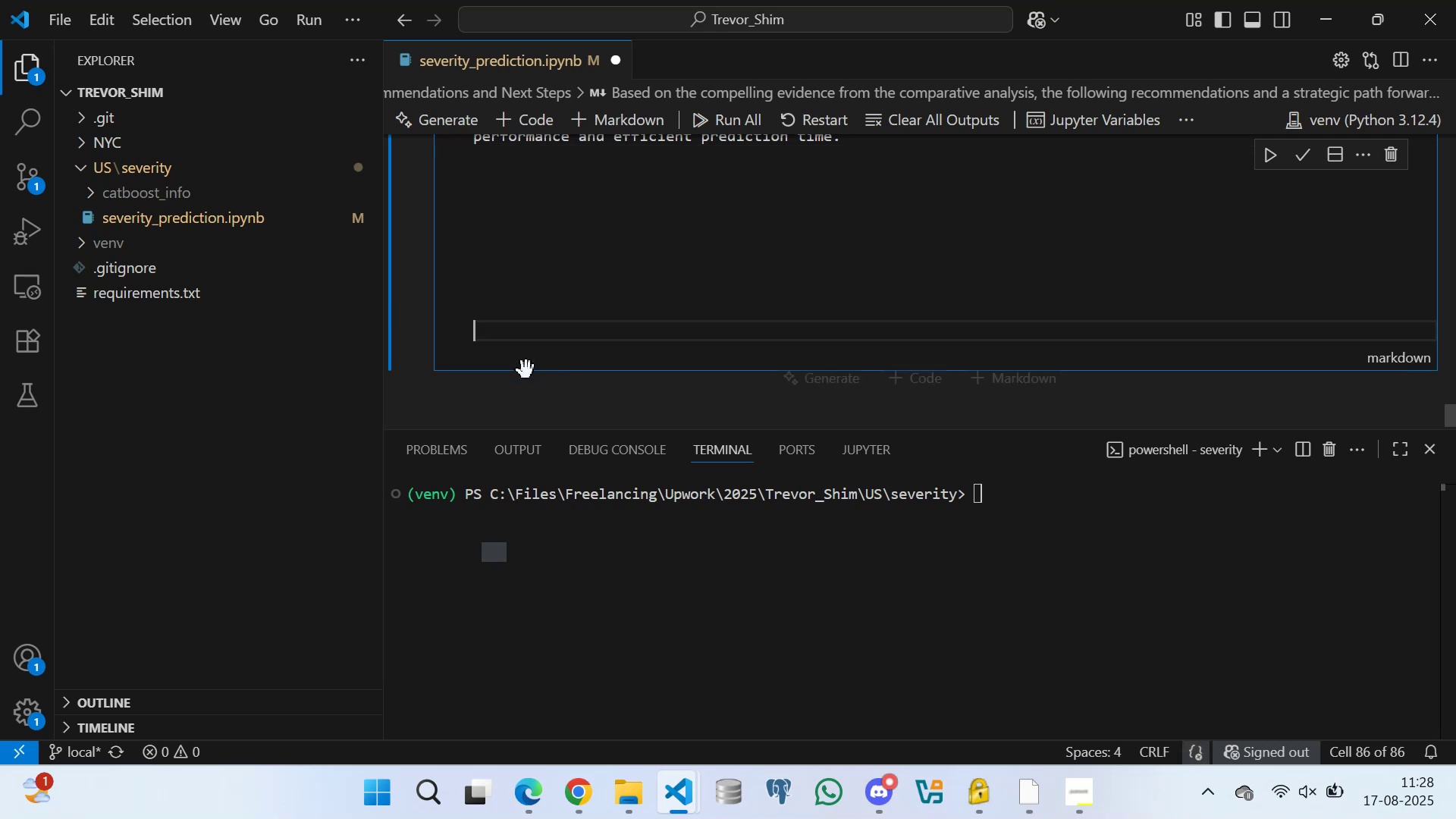 
key(Backspace)
 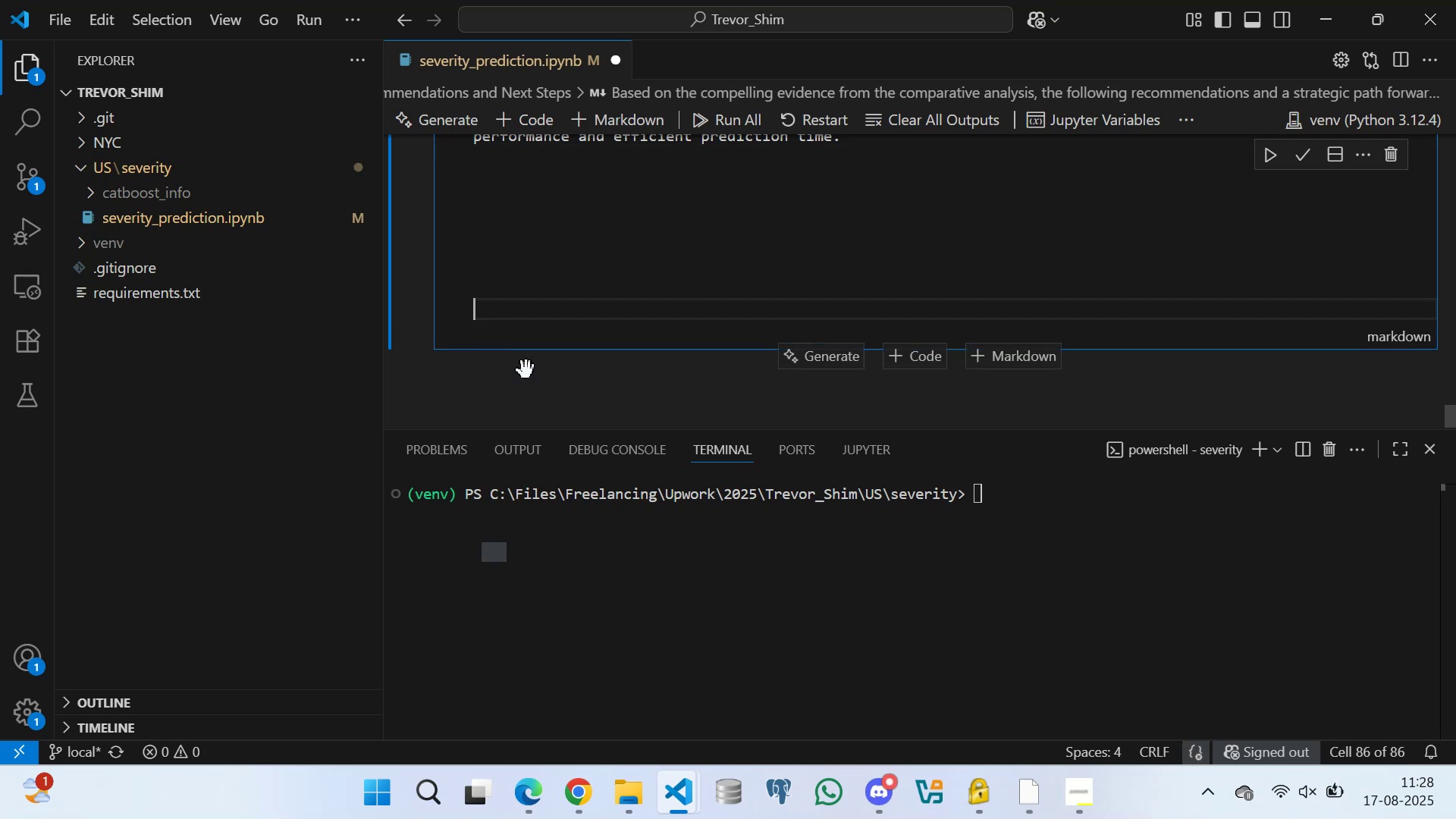 
key(Backspace)
 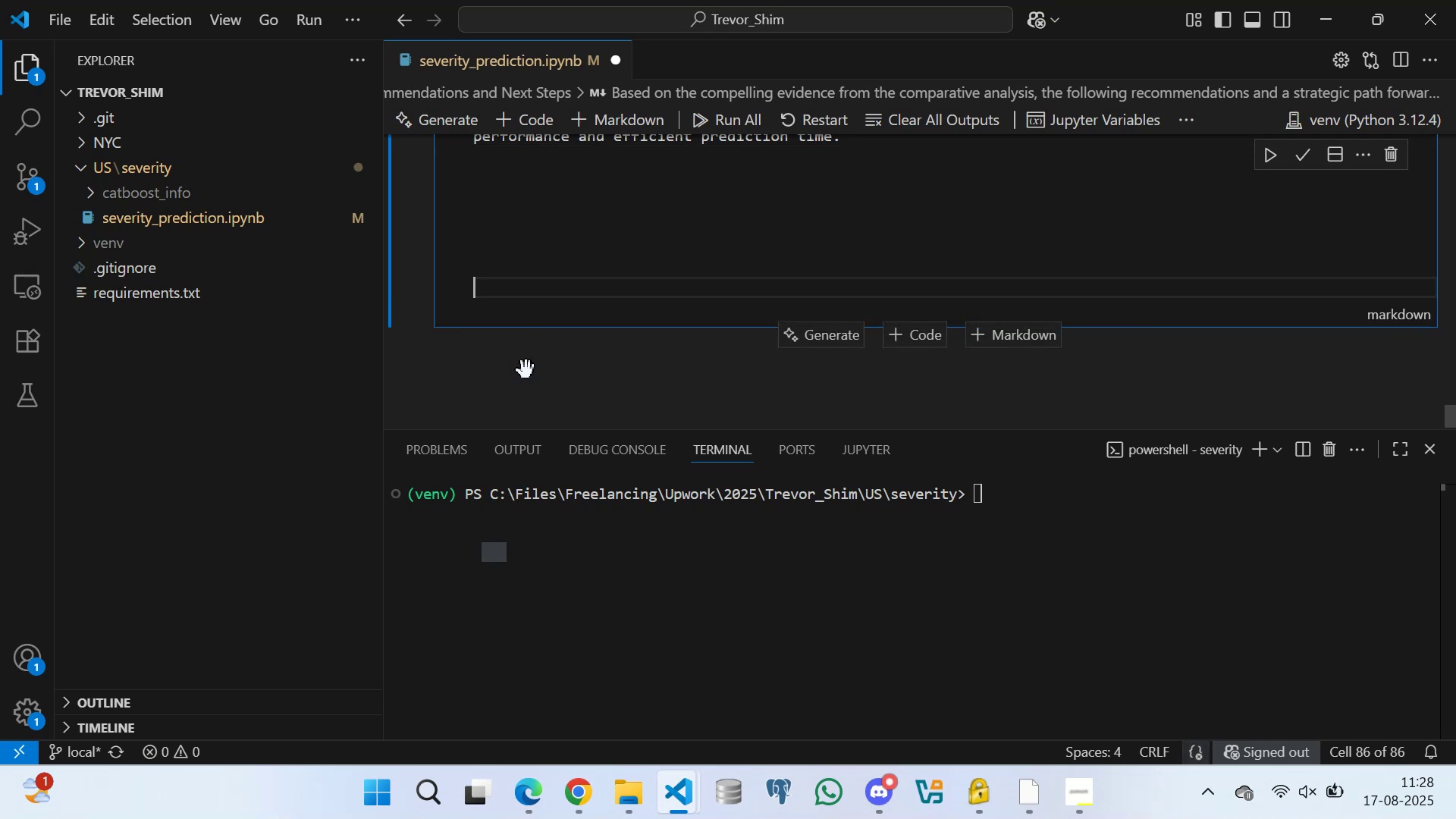 
key(Backspace)
 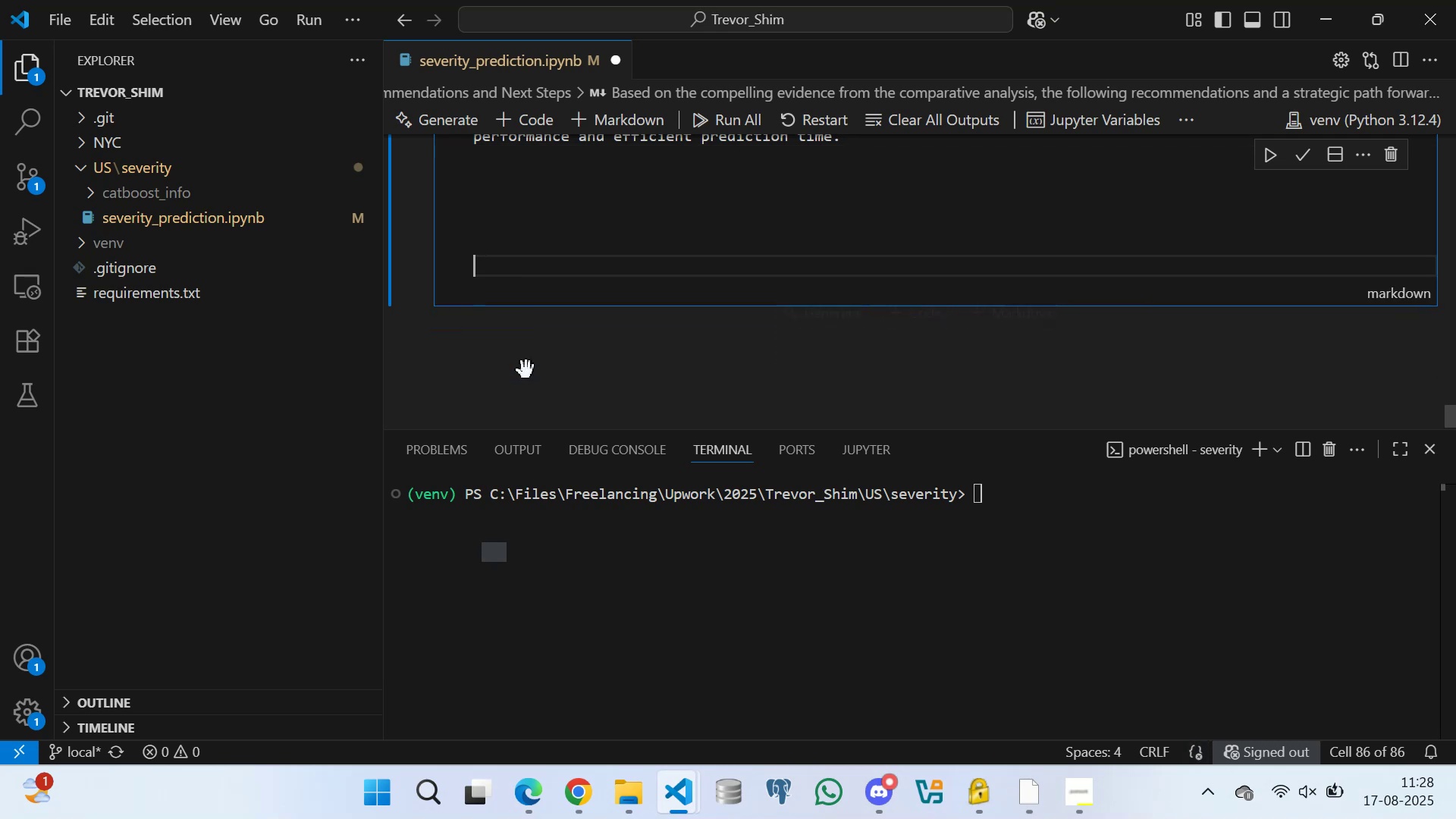 
key(Backspace)
 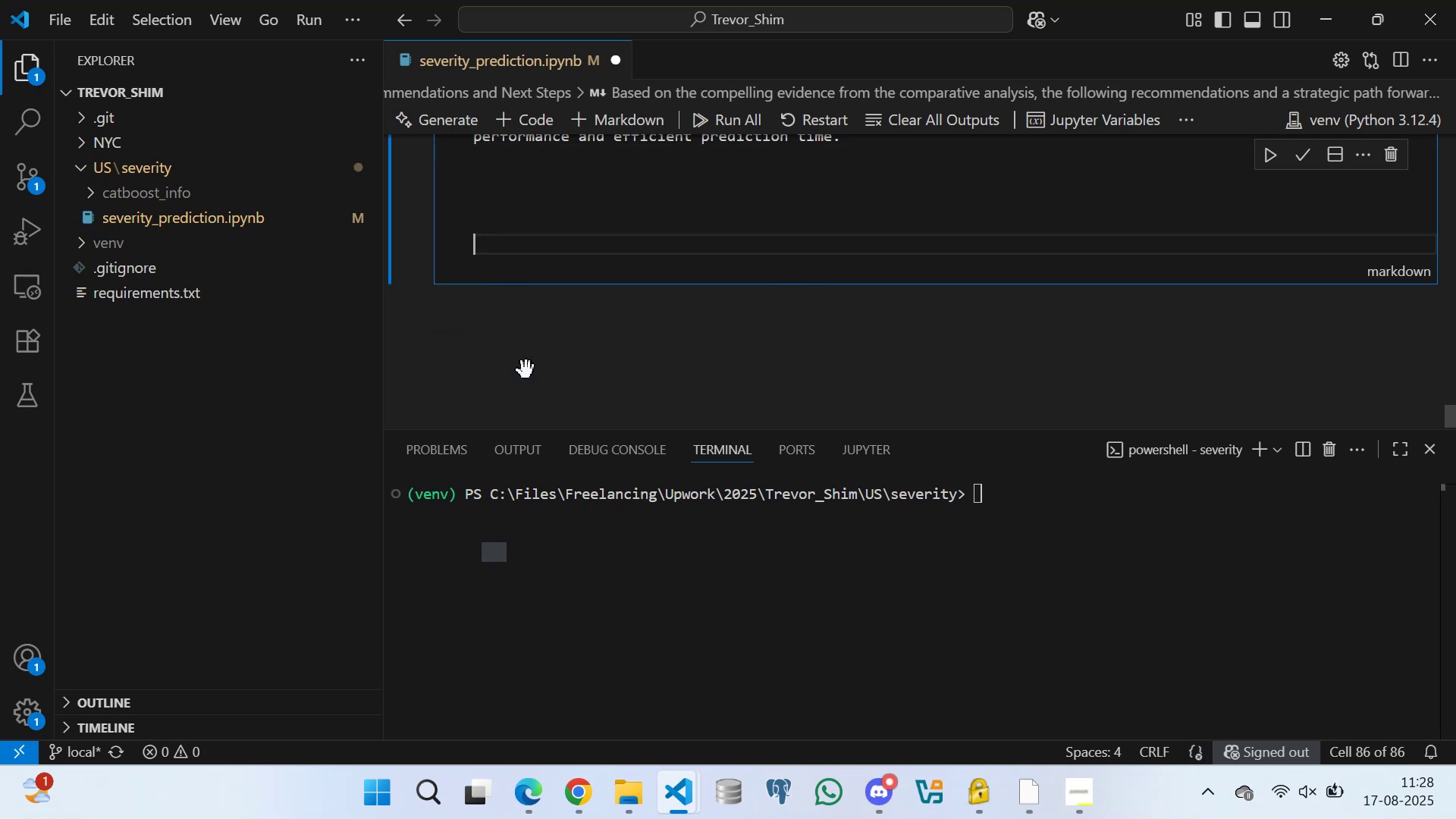 
key(Backspace)
 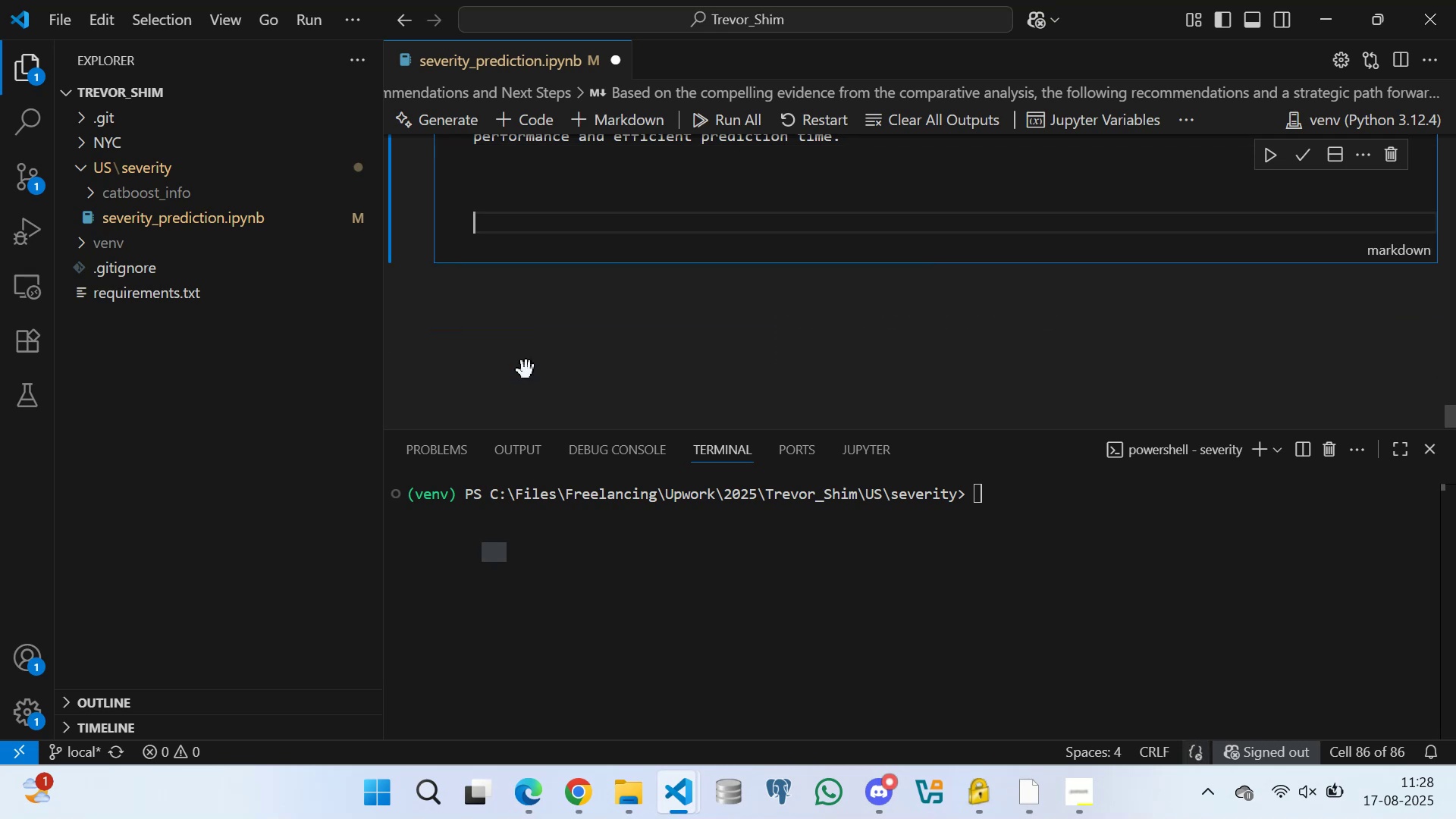 
key(Backspace)
 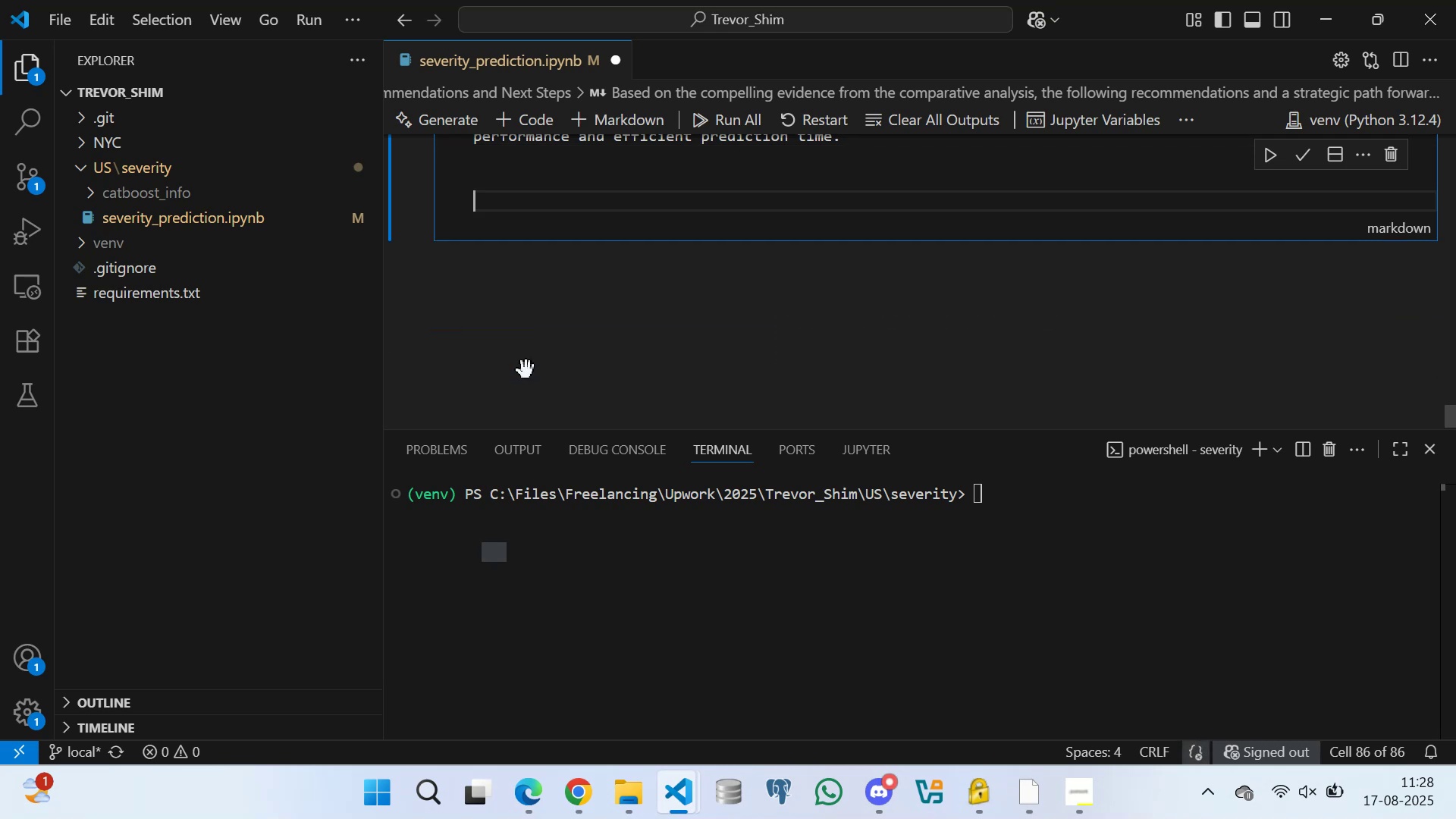 
key(Backspace)
 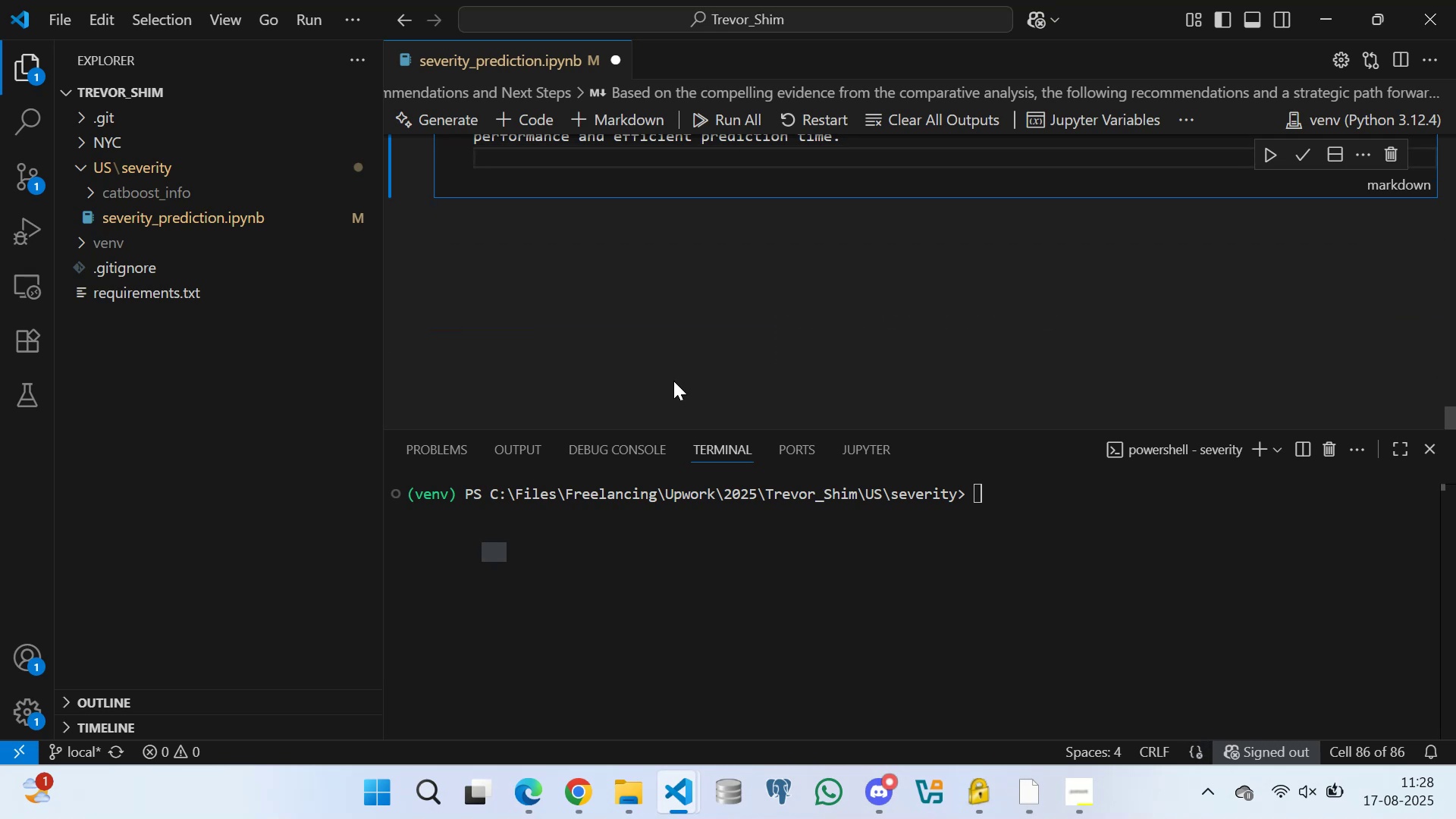 
scroll: coordinate [740, 324], scroll_direction: up, amount: 9.0
 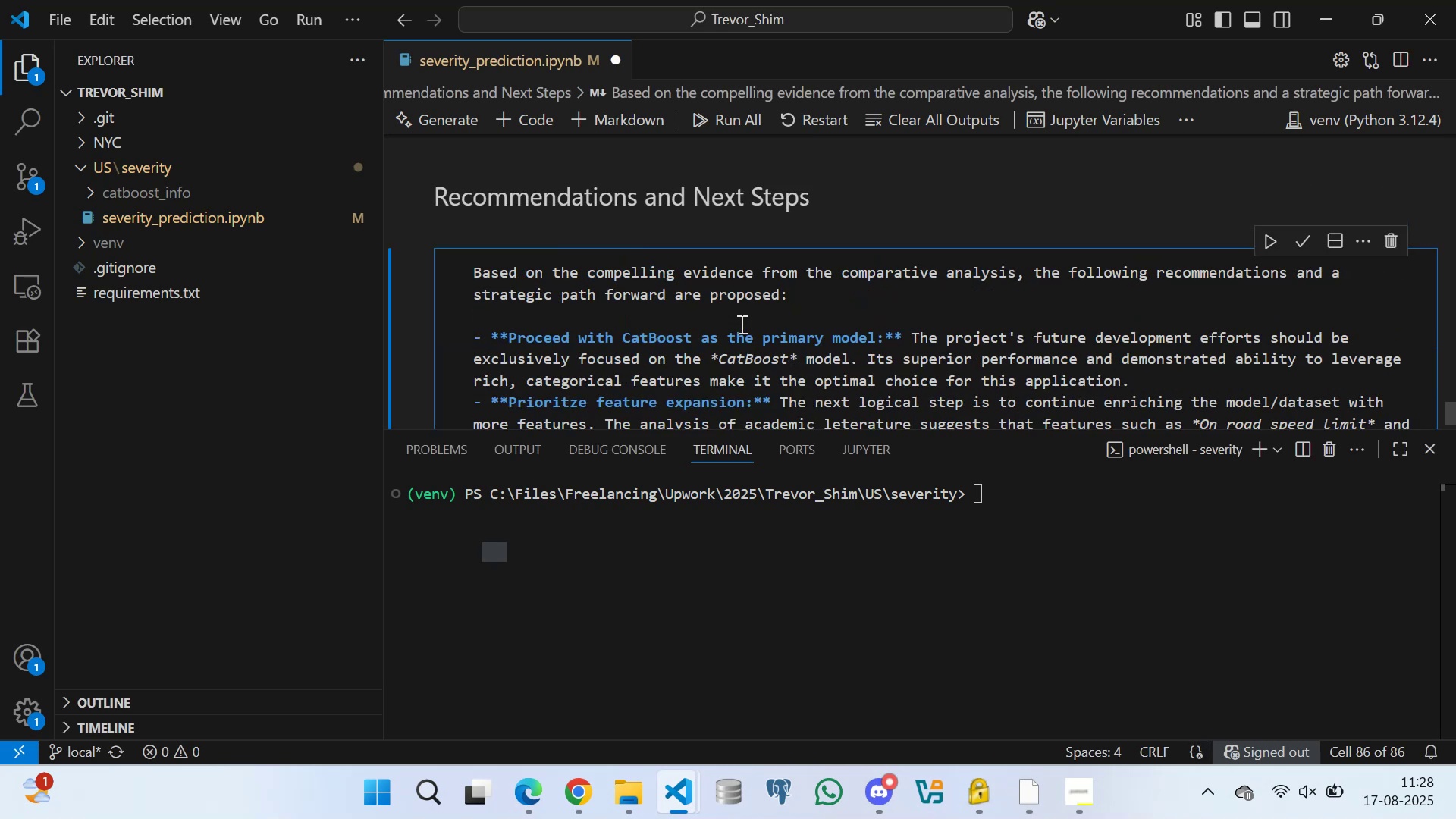 
scroll: coordinate [740, 324], scroll_direction: down, amount: 2.0
 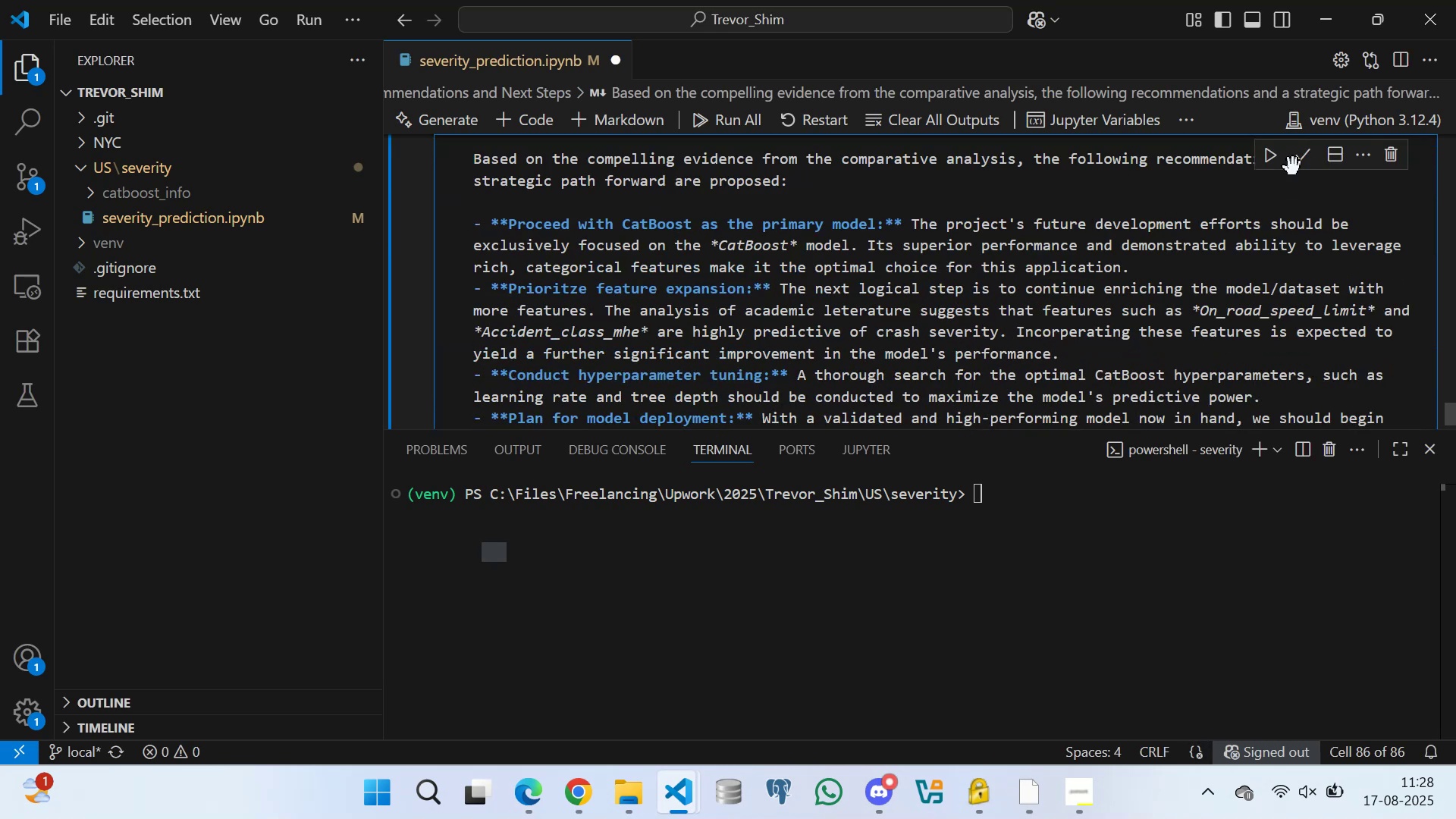 
left_click([1302, 149])
 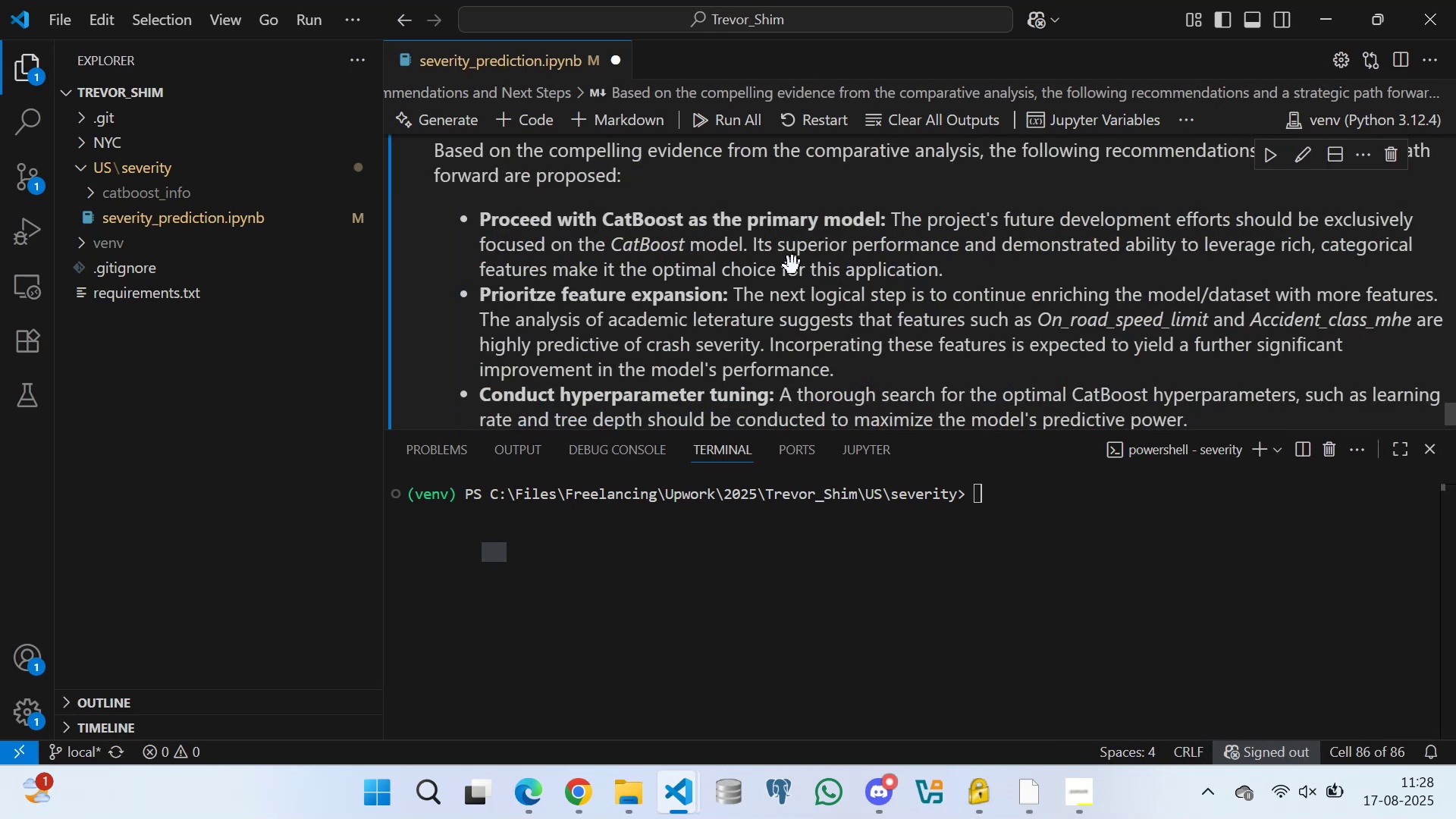 
key(Control+S)
 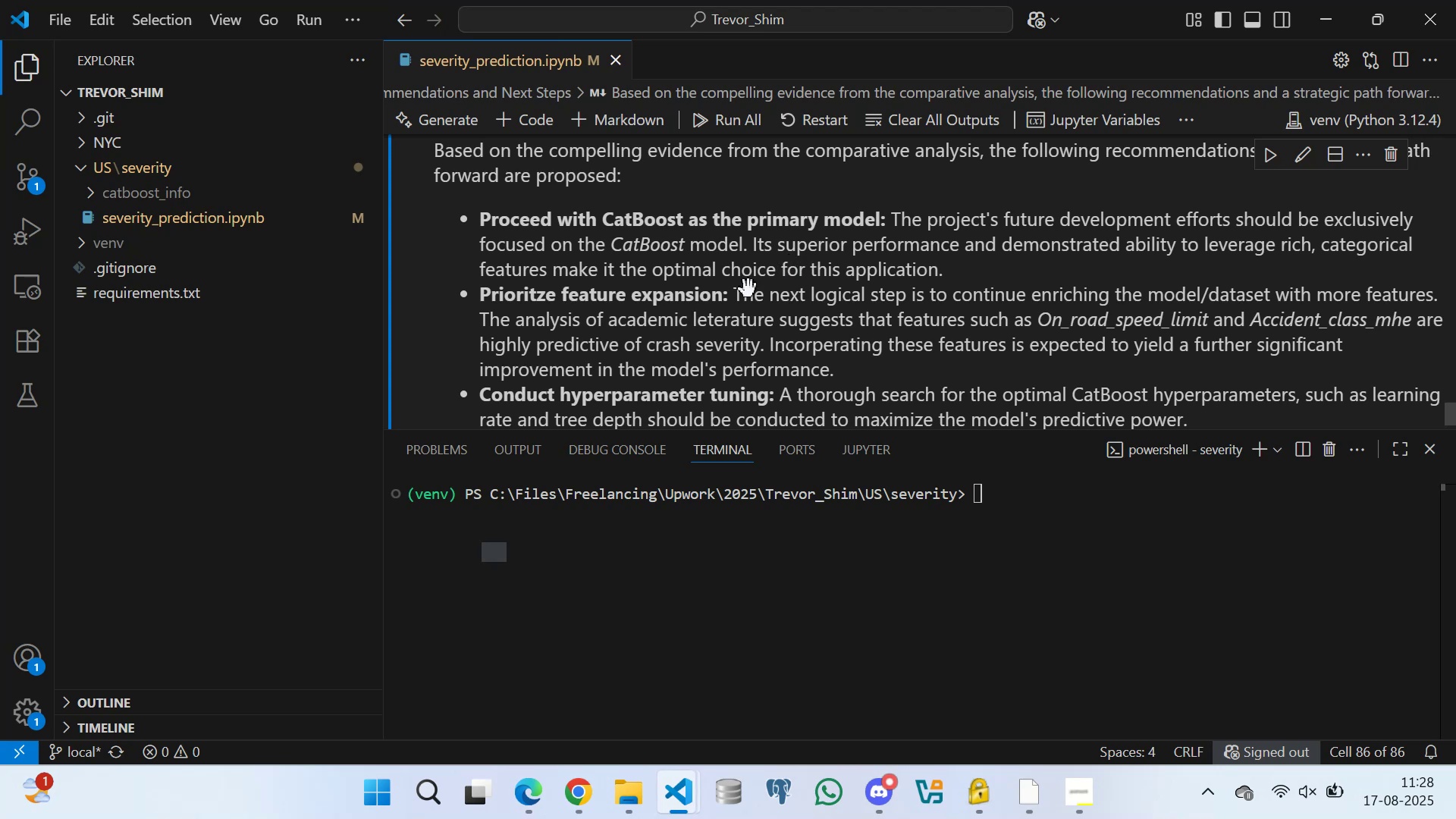 
scroll: coordinate [615, 312], scroll_direction: down, amount: 5.0
 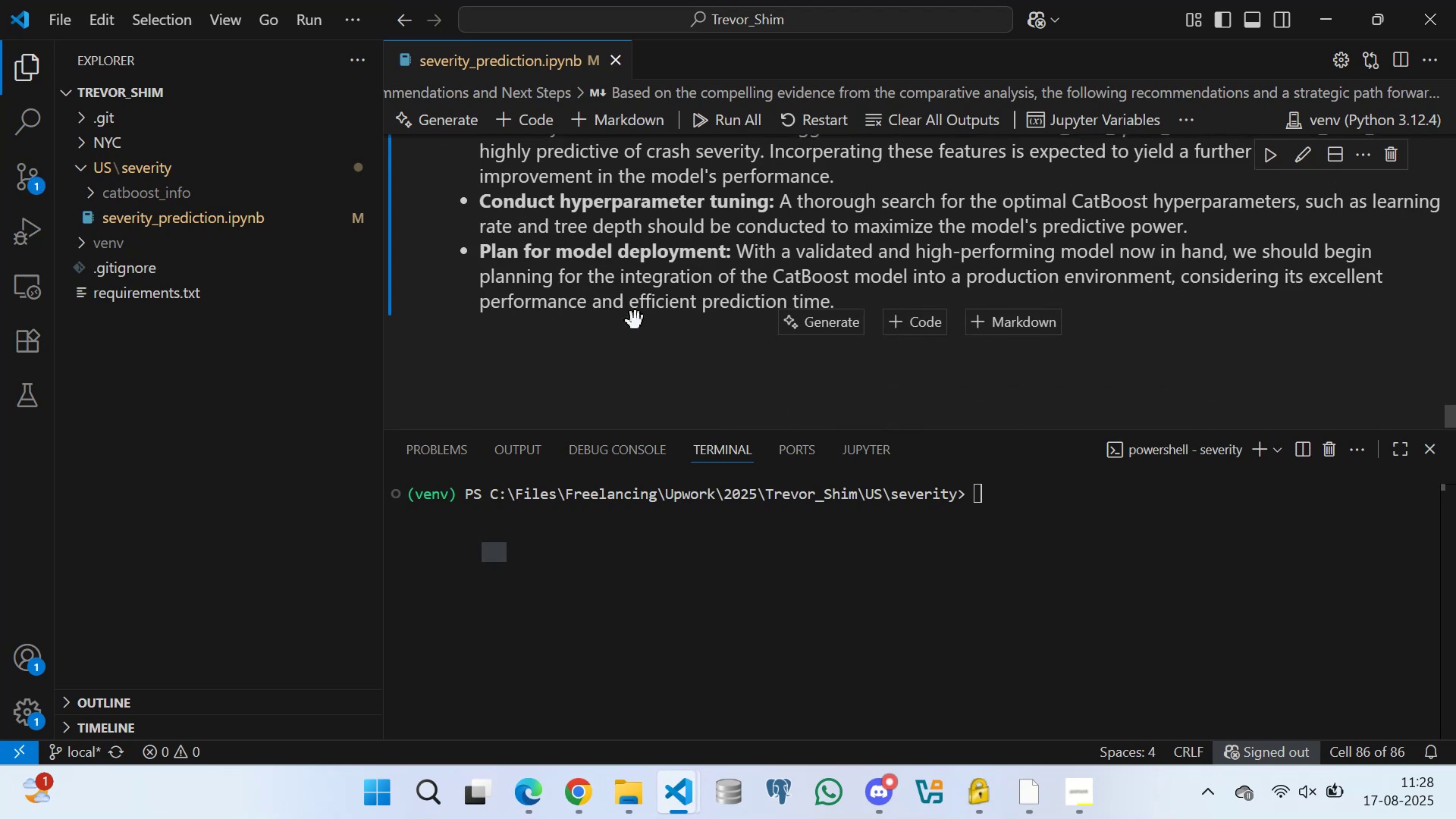 
scroll: coordinate [565, 338], scroll_direction: up, amount: 11.0
 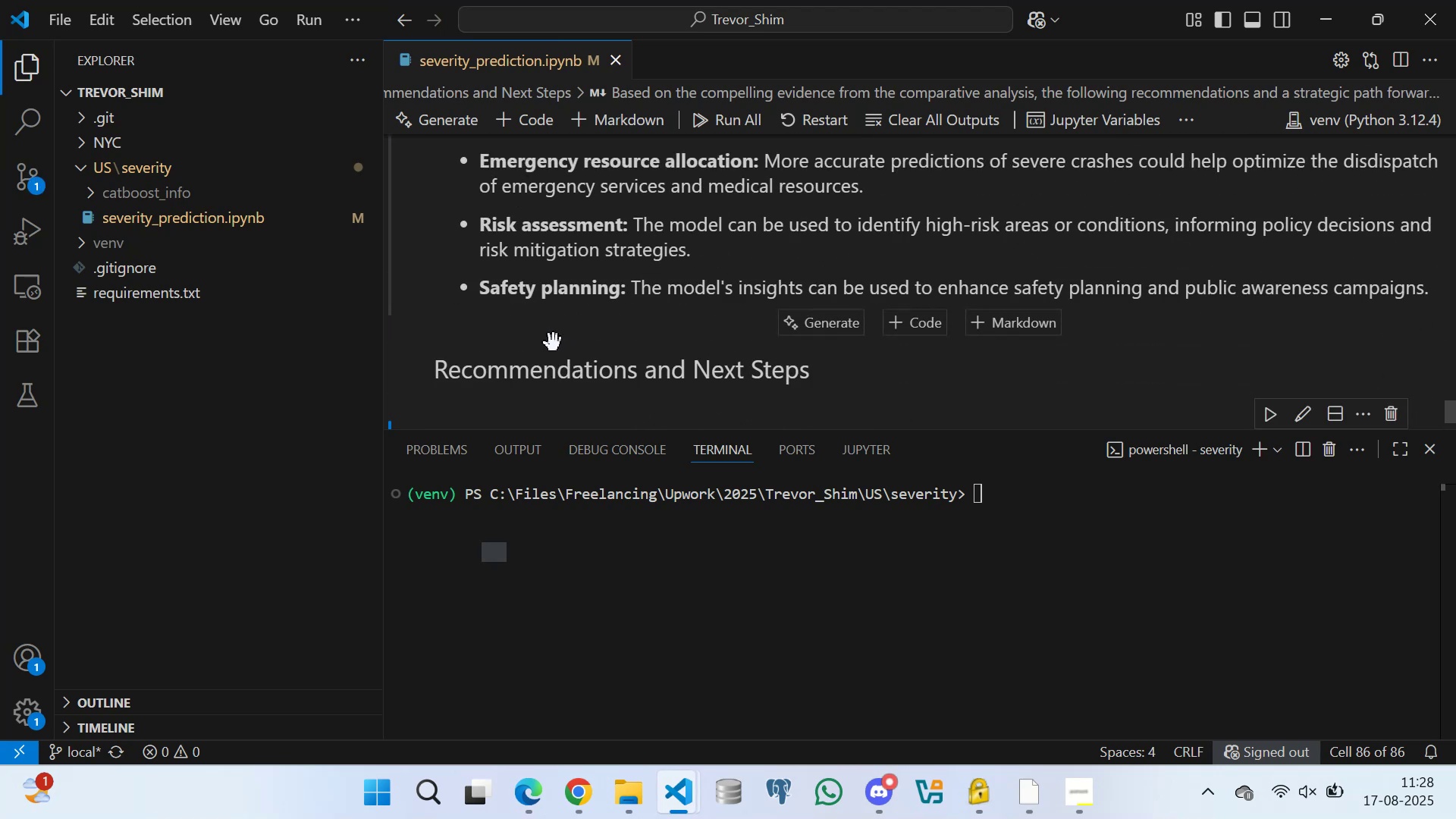 
scroll: coordinate [642, 290], scroll_direction: down, amount: 14.0
 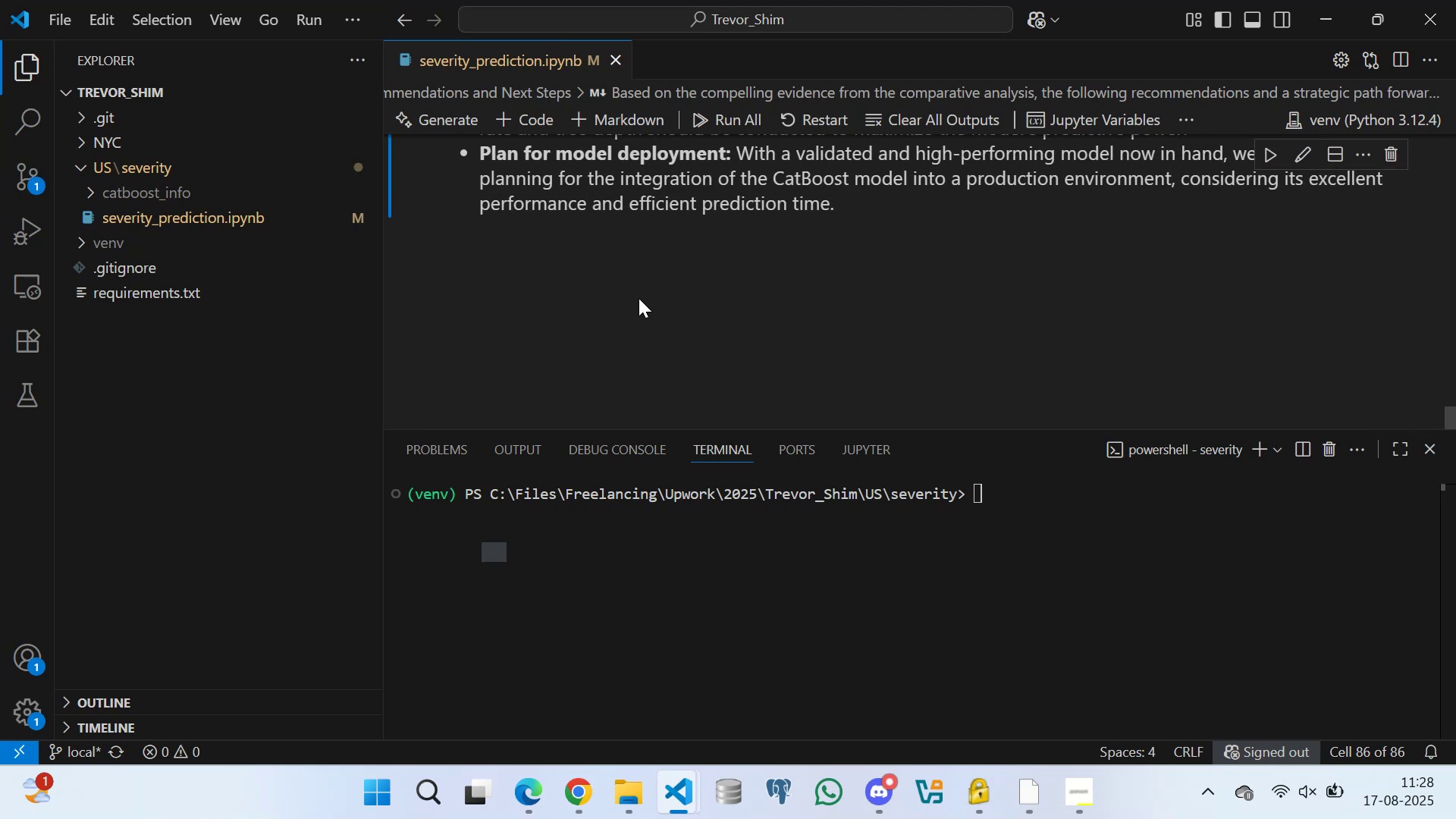 
scroll: coordinate [677, 341], scroll_direction: up, amount: 3.0
 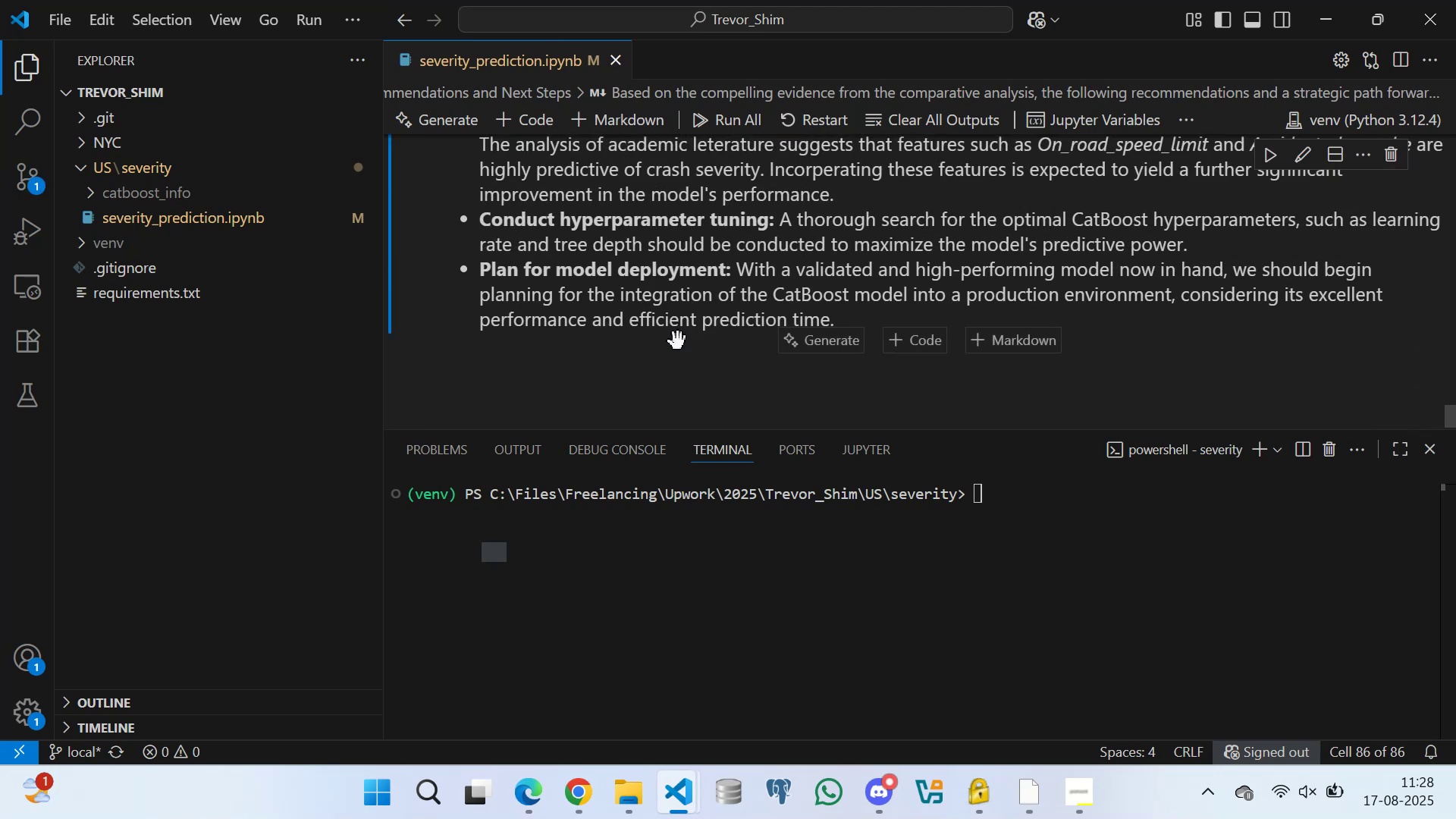 
scroll: coordinate [678, 341], scroll_direction: down, amount: 1.0
 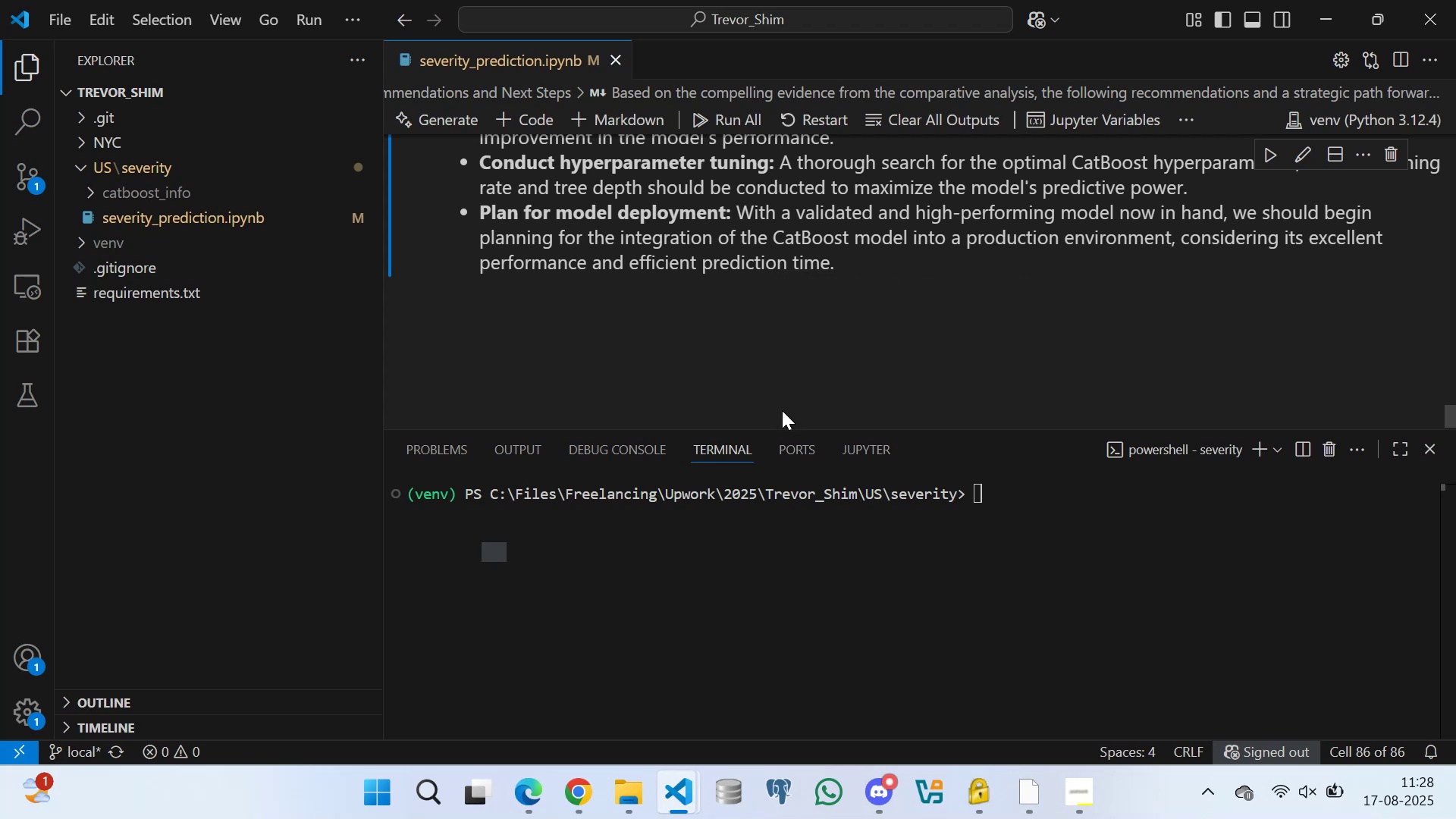 
wait(6.65)
 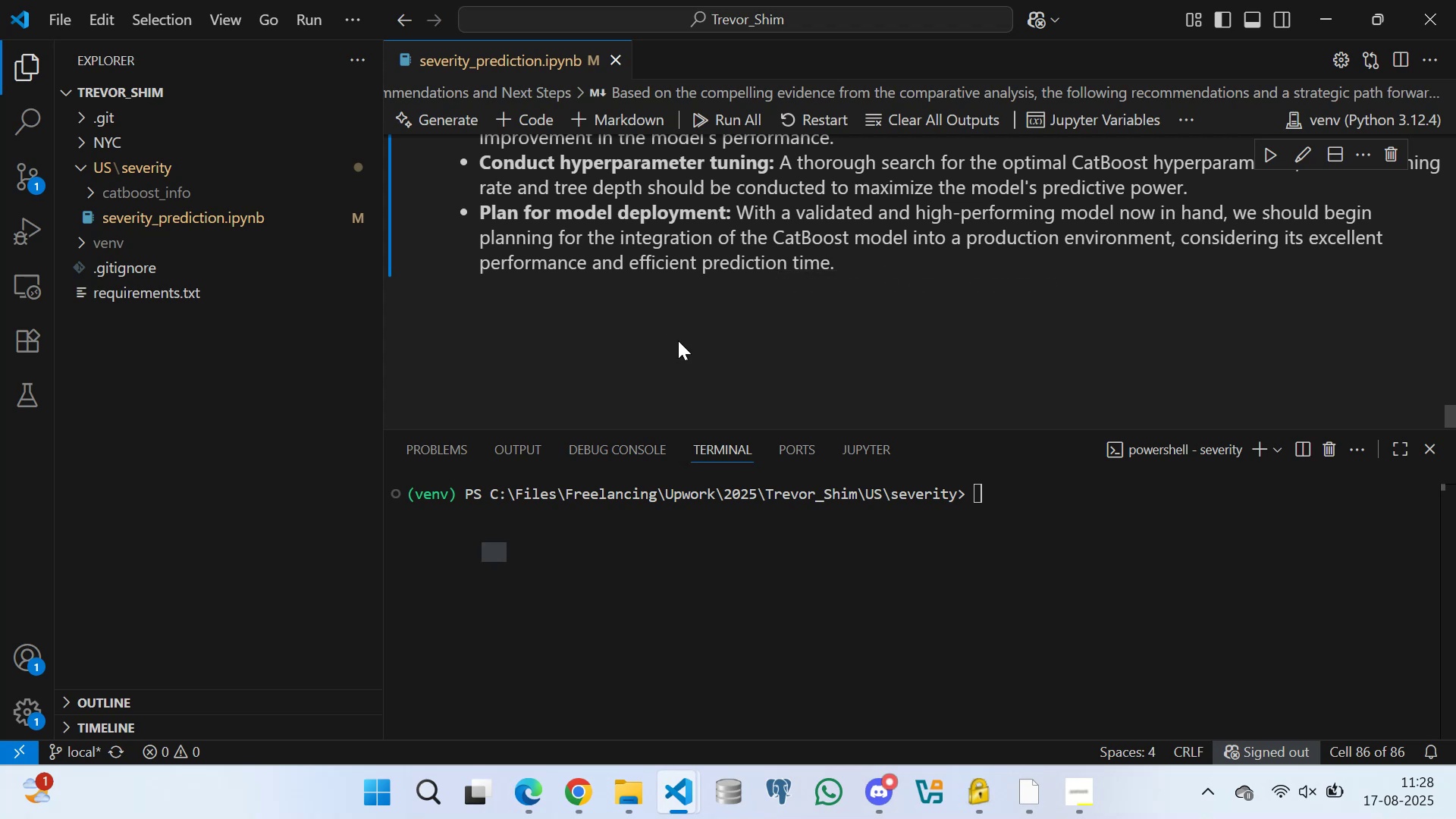 
left_click([1034, 795])
 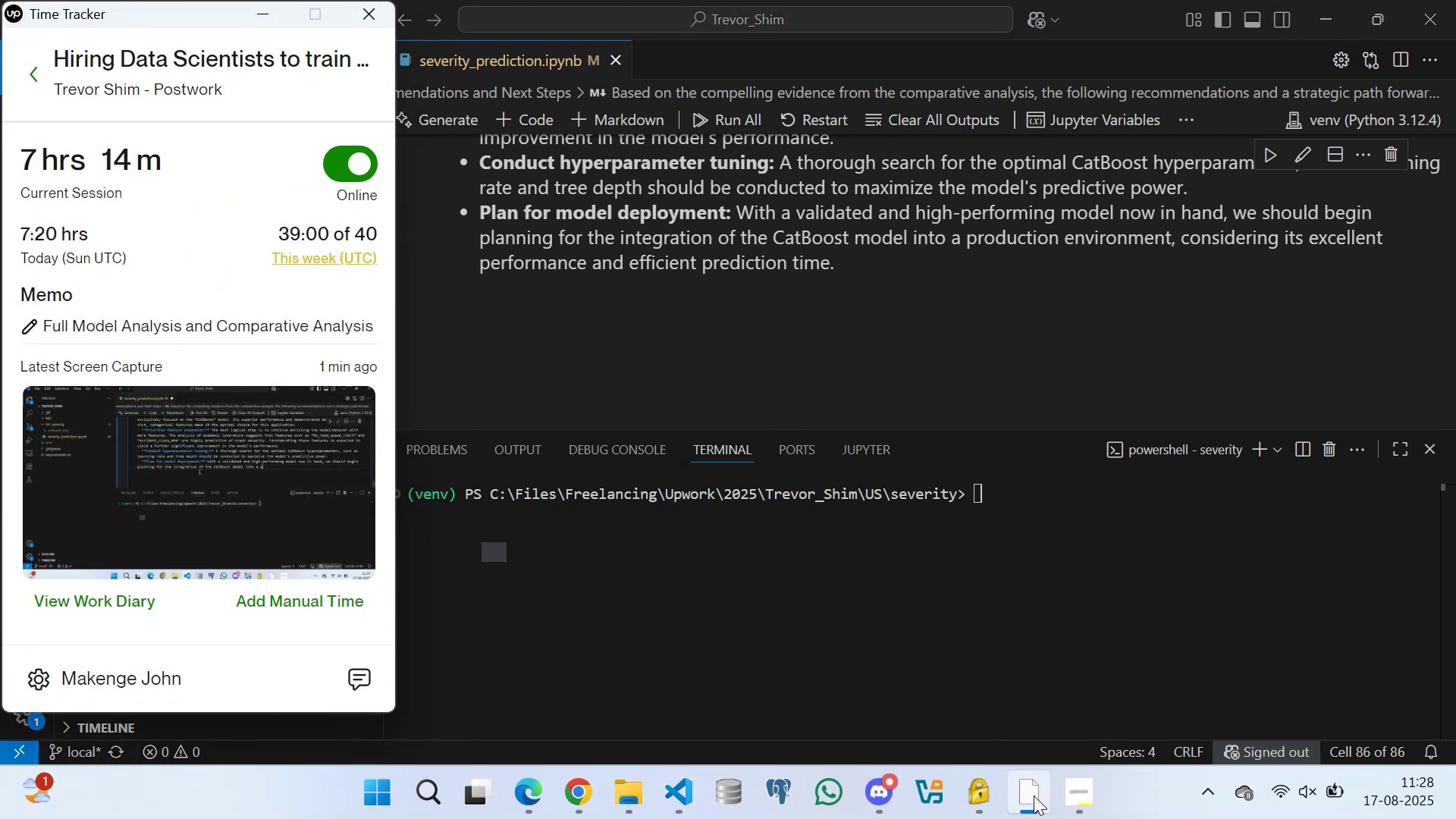 
left_click([1034, 795])
 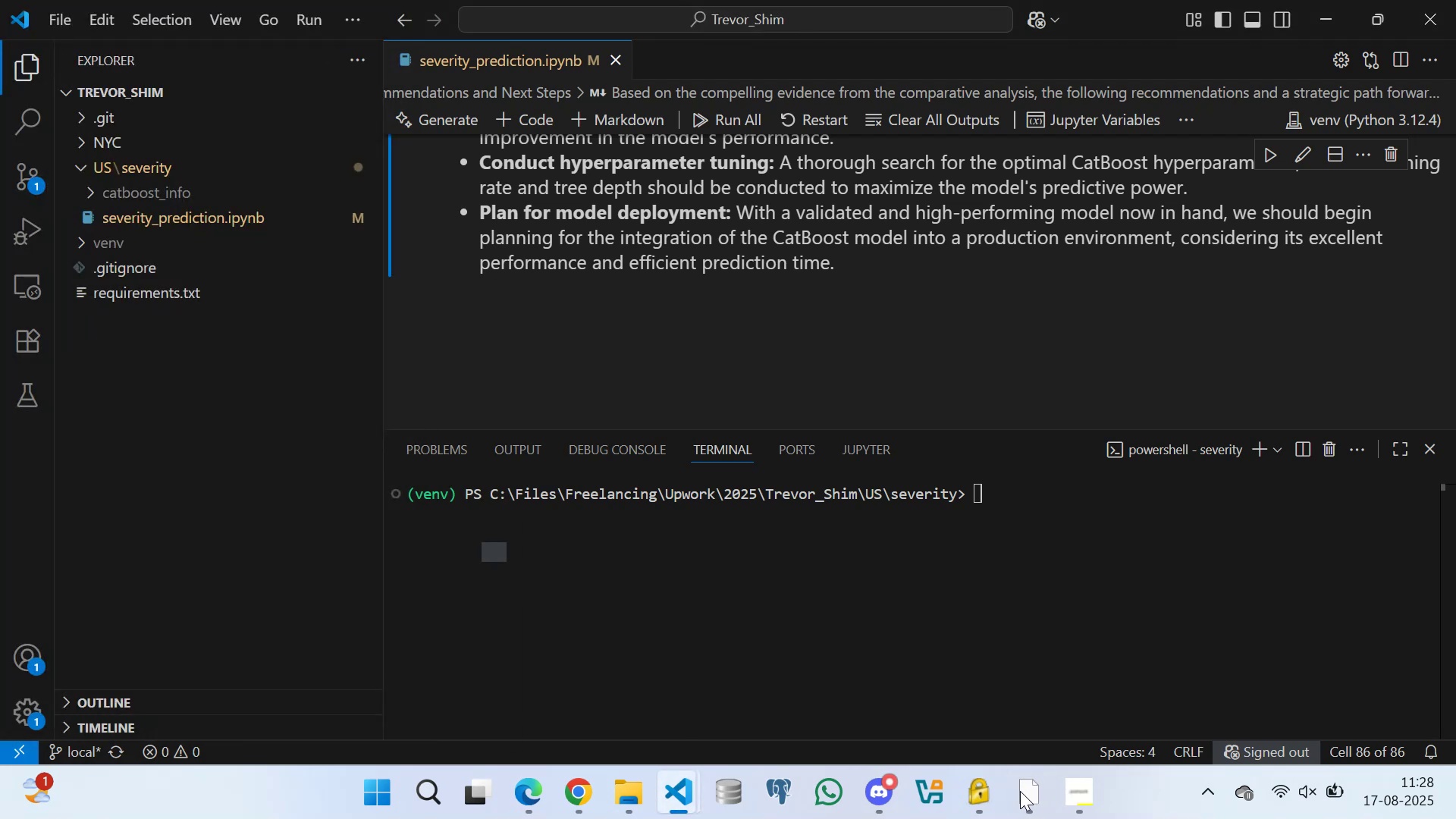 
left_click([1025, 792])
 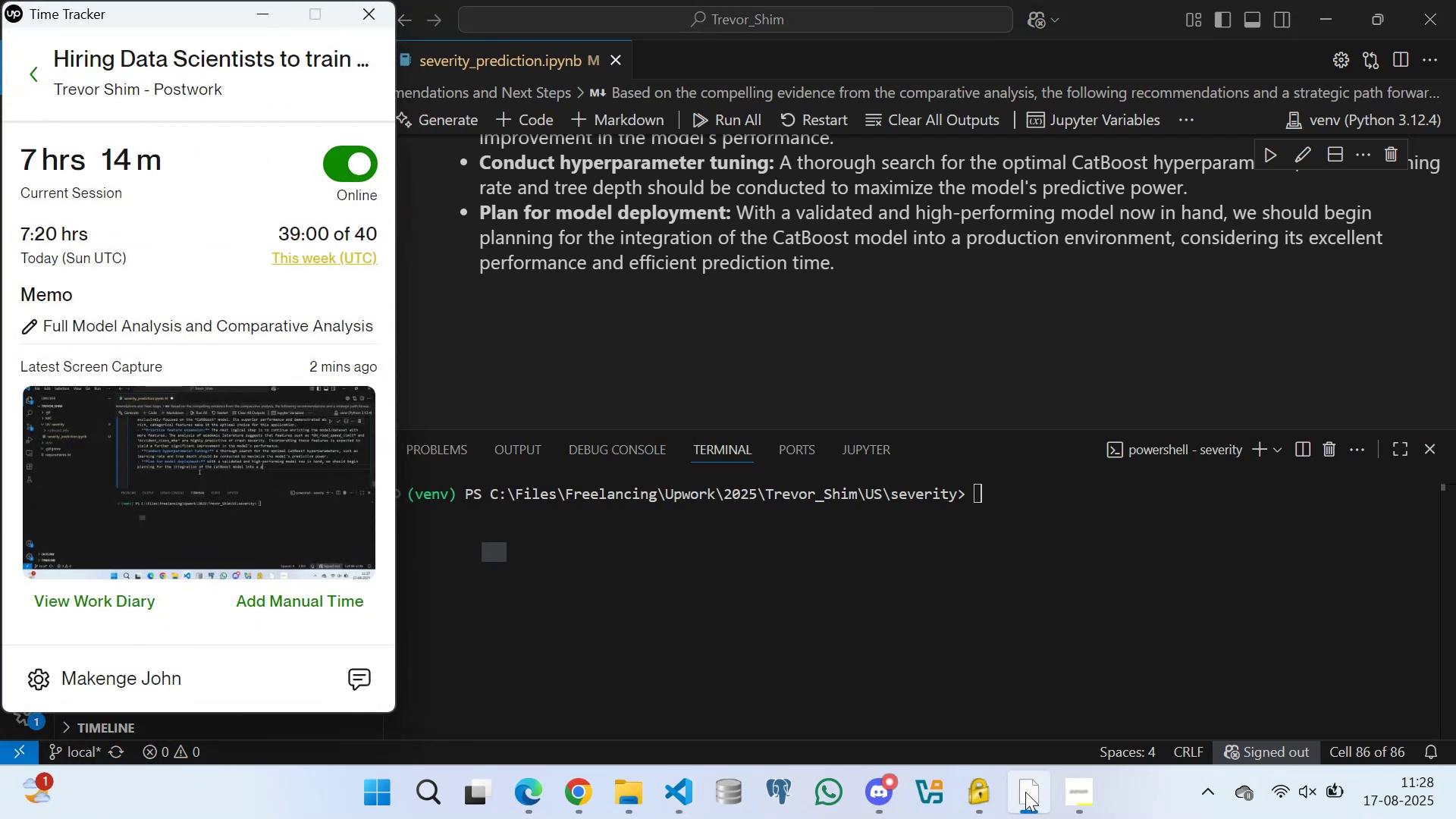 
left_click([1025, 792])
 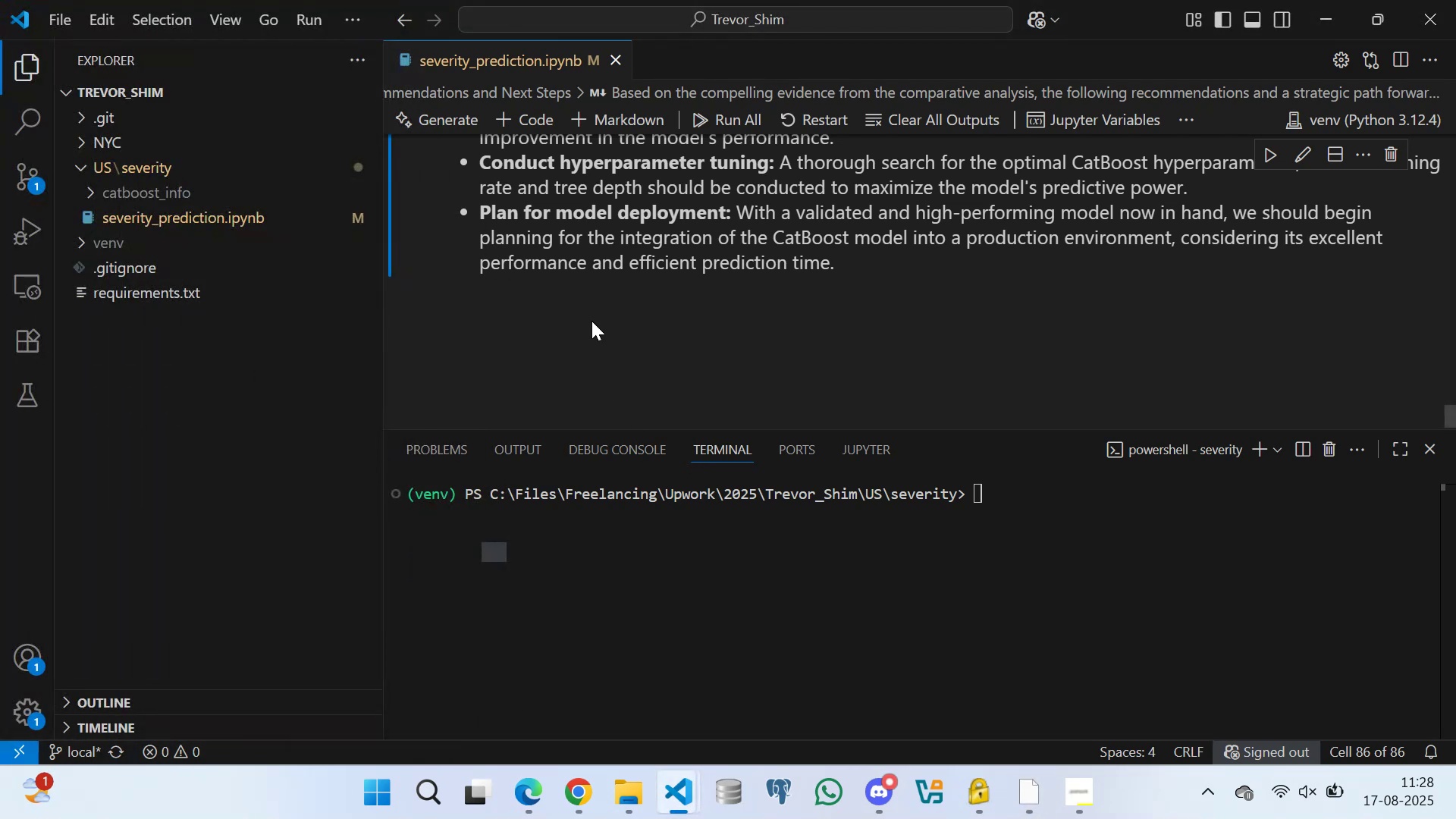 
left_click([592, 311])
 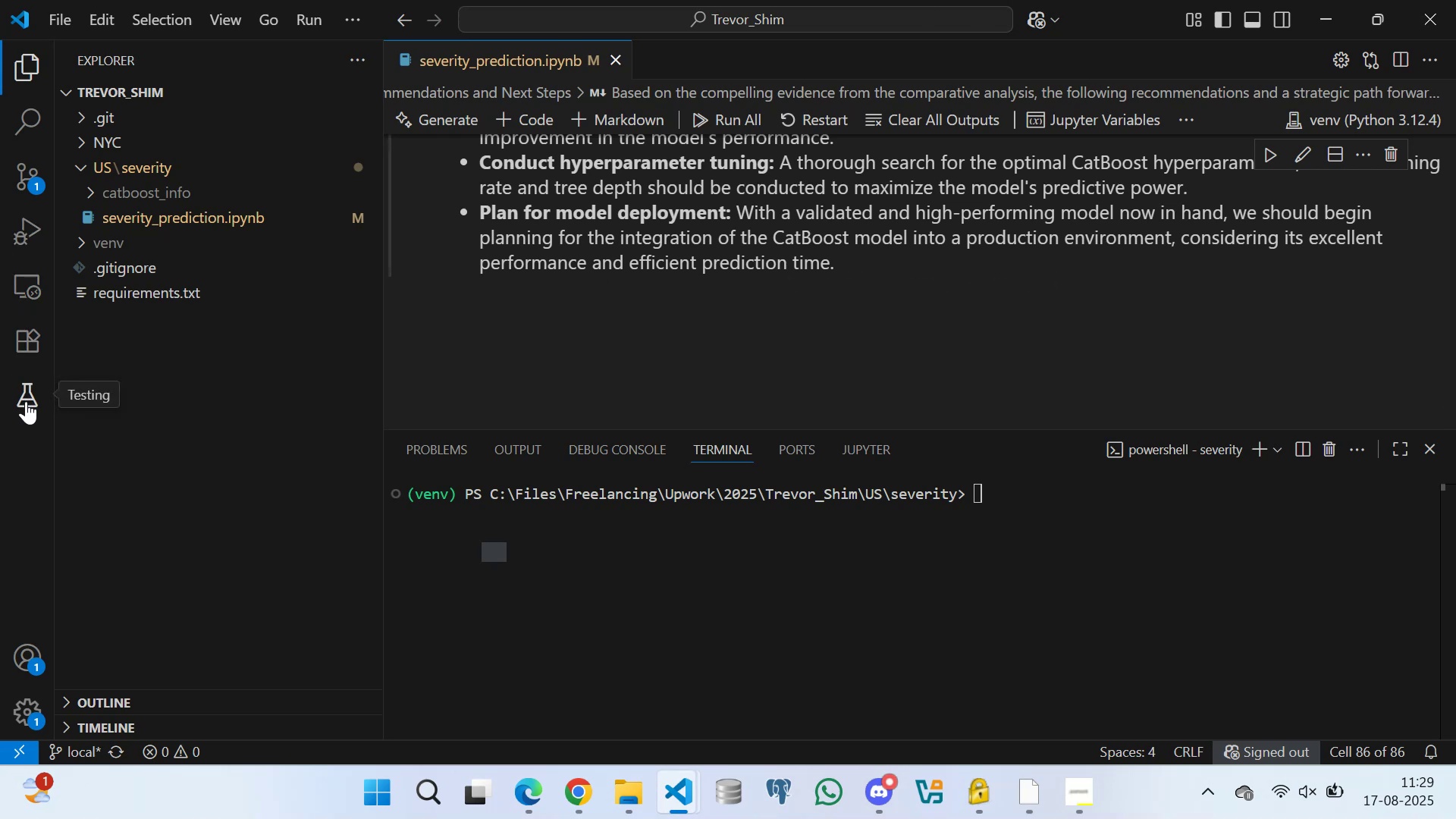 
wait(35.89)
 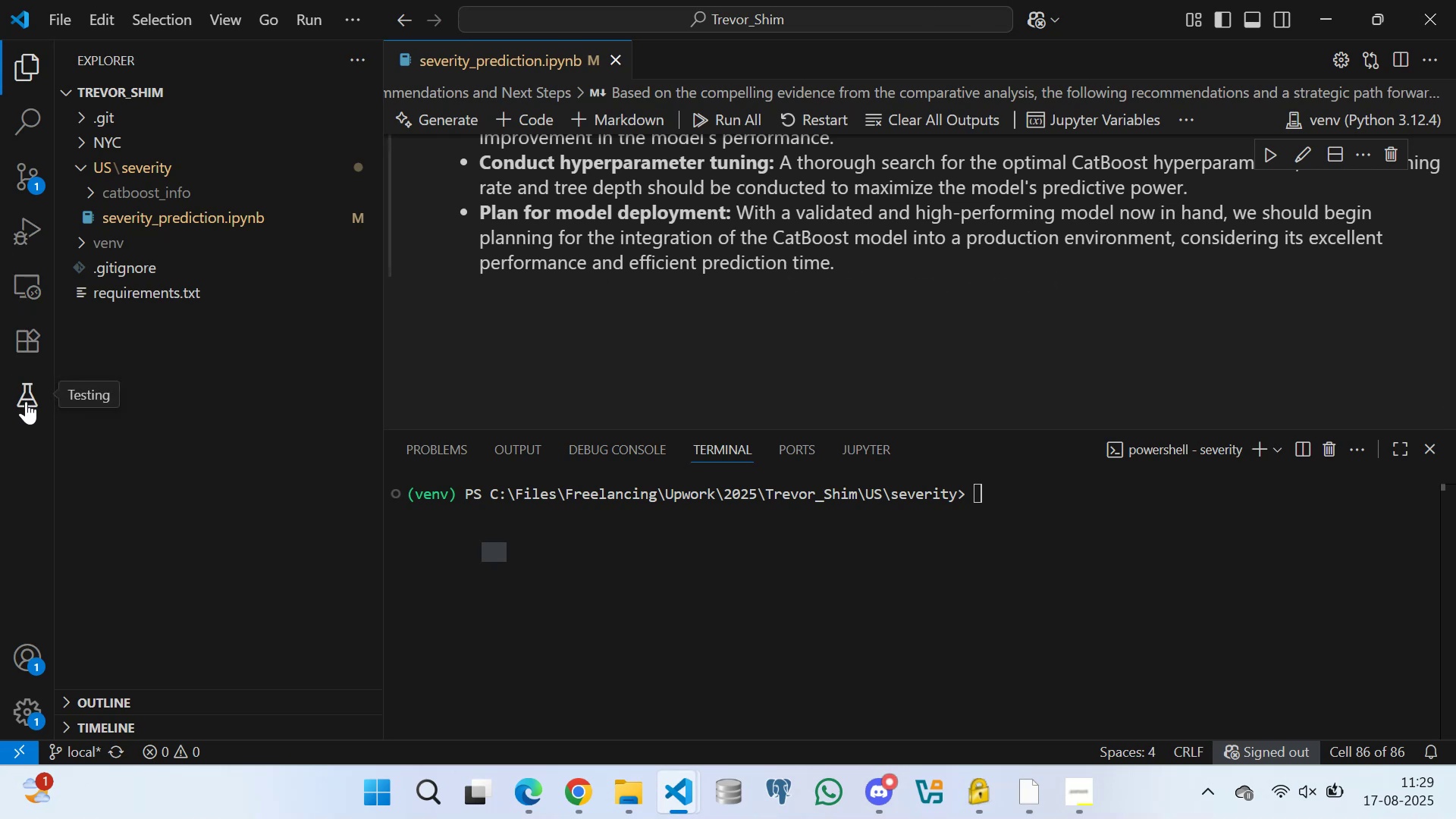 
scroll: coordinate [626, 362], scroll_direction: up, amount: 16.0
 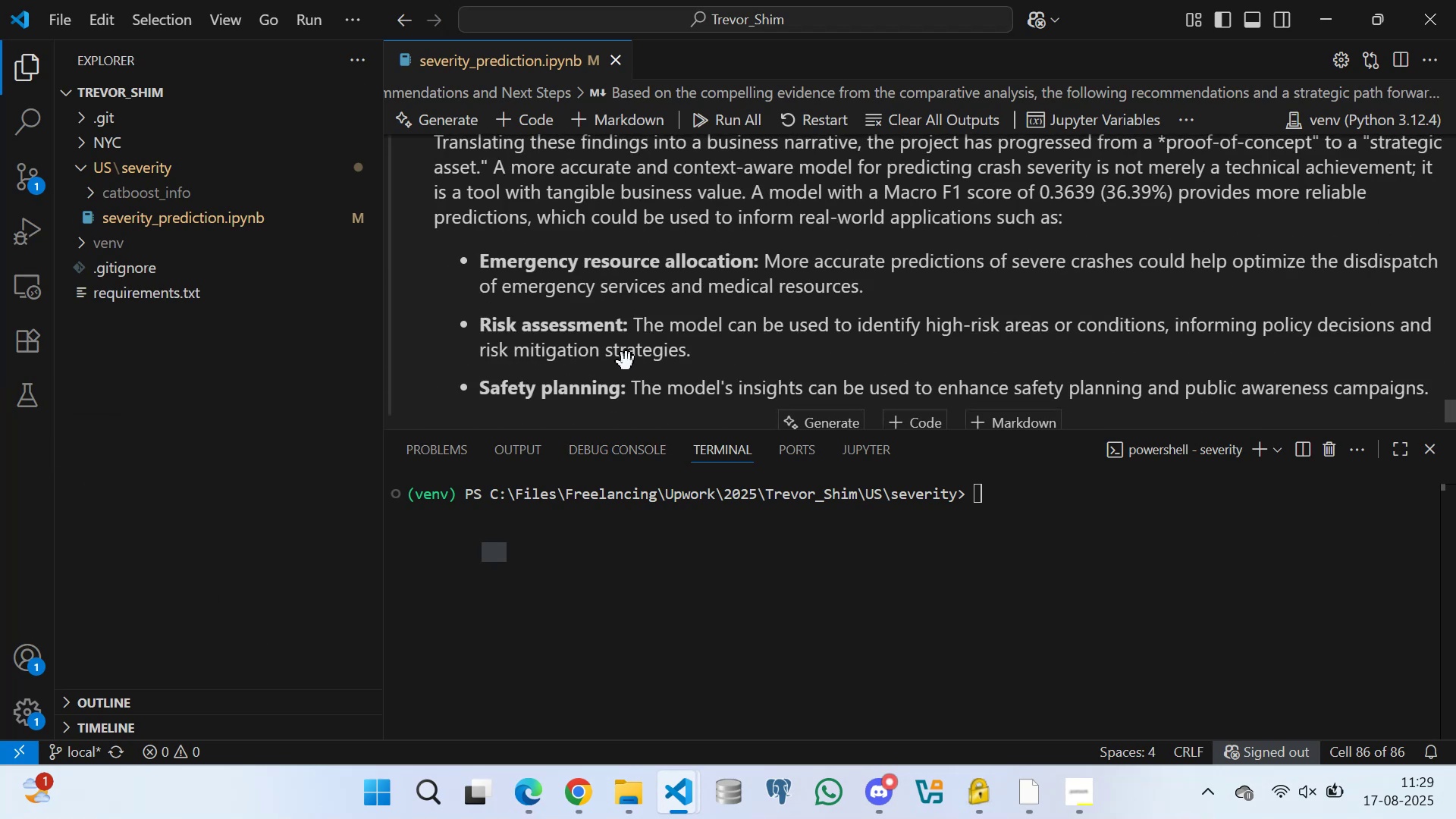 
scroll: coordinate [624, 344], scroll_direction: down, amount: 16.0
 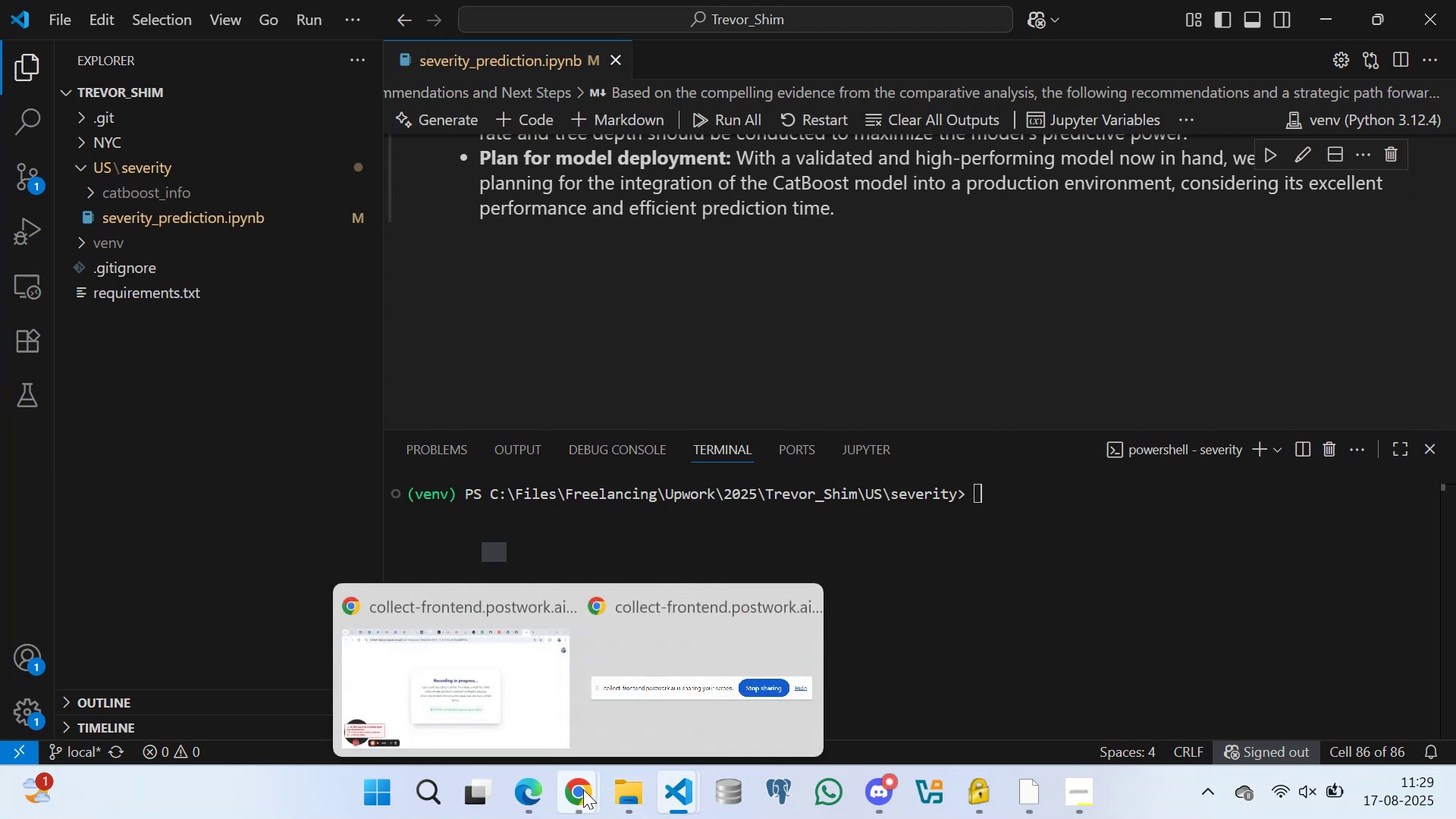 
left_click([525, 678])
 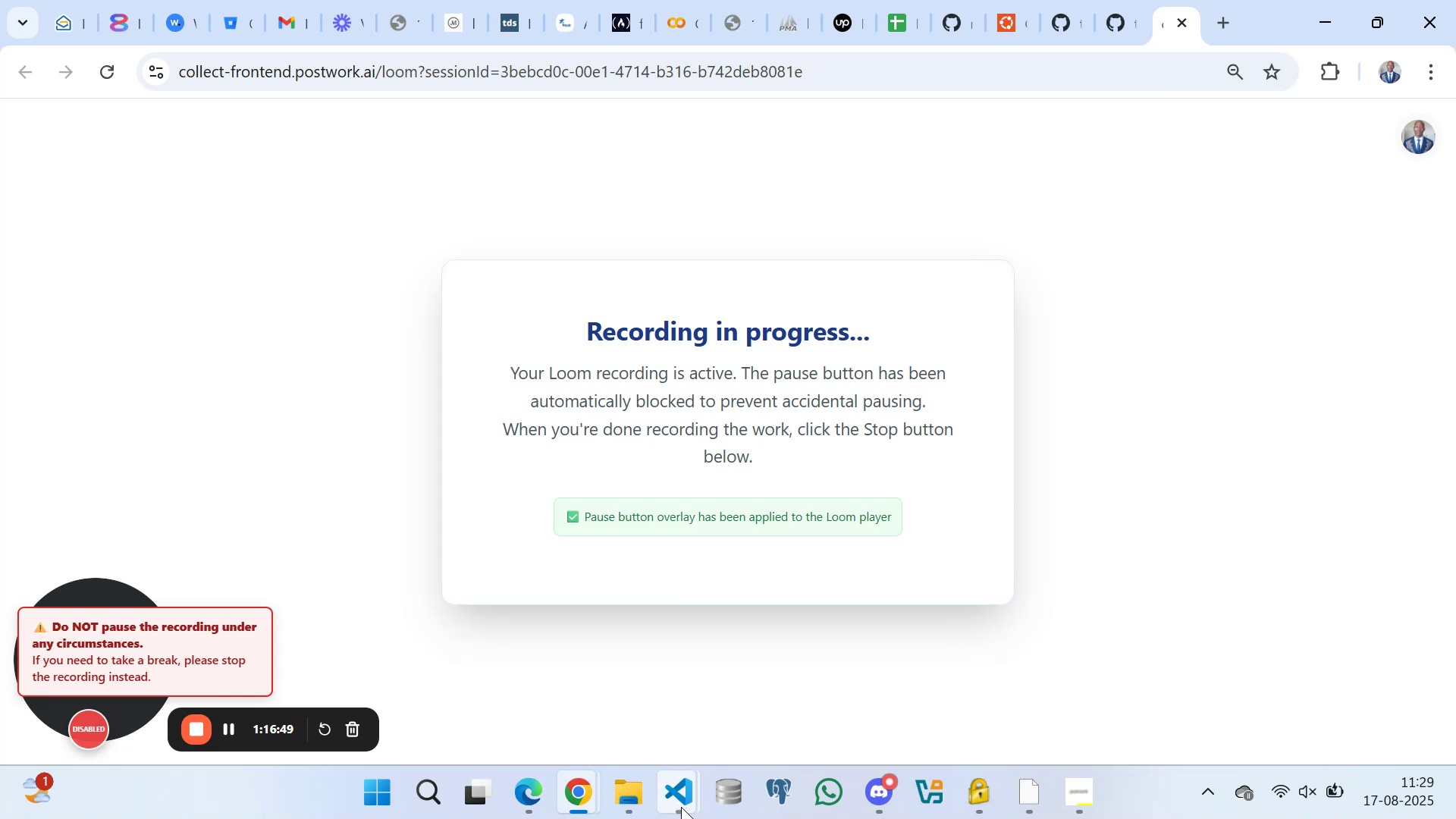 
left_click([809, 664])
 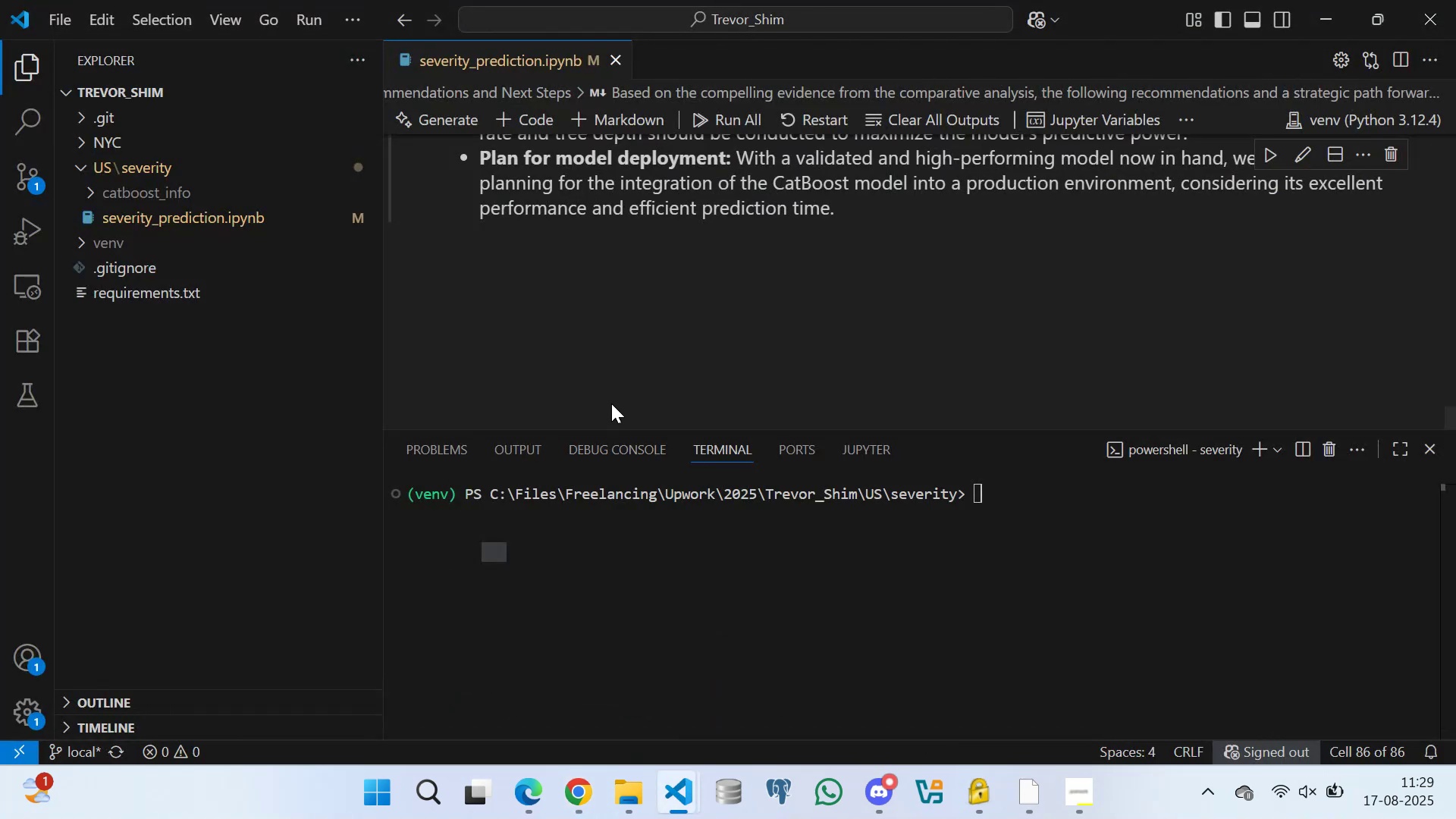 
scroll: coordinate [592, 353], scroll_direction: up, amount: 29.0
 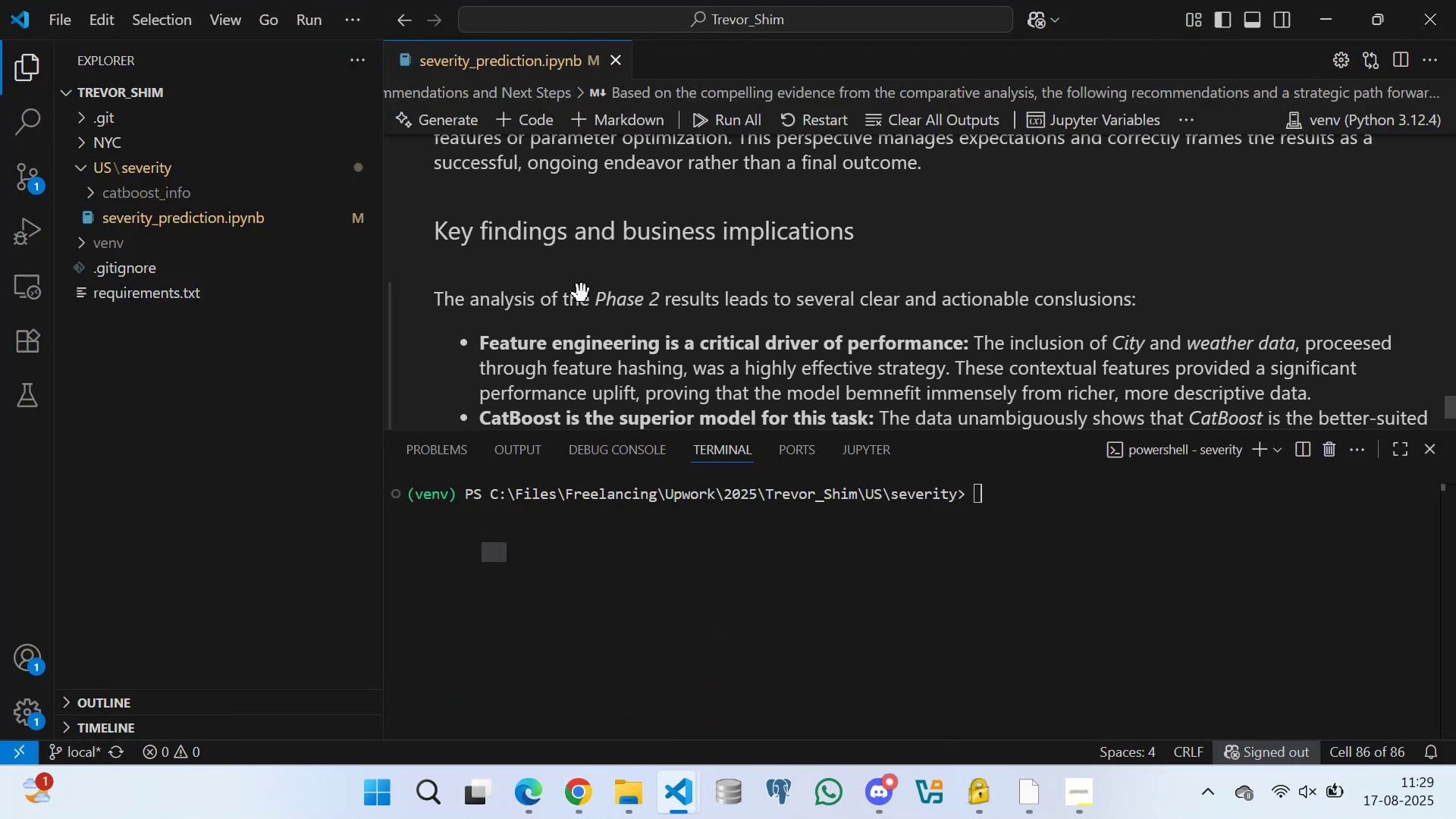 